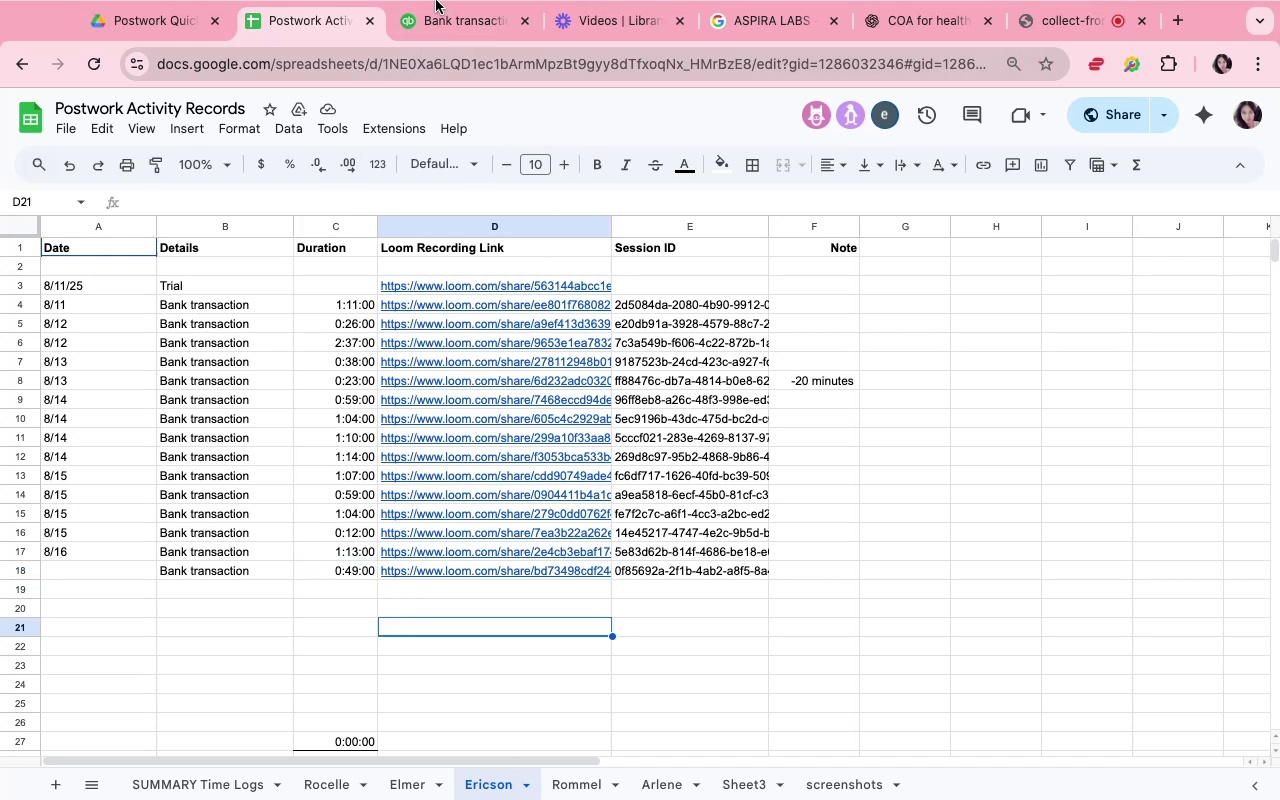 
left_click([444, 32])
 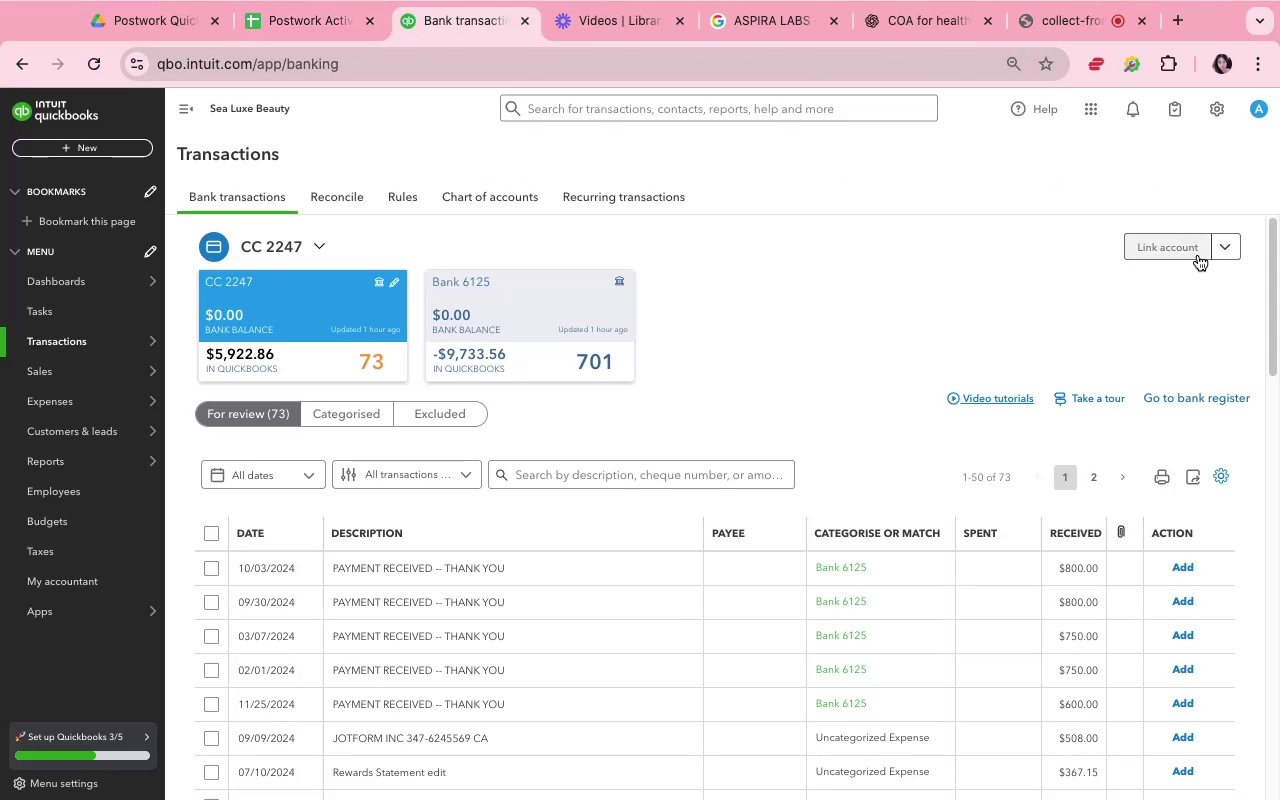 
left_click([1210, 256])
 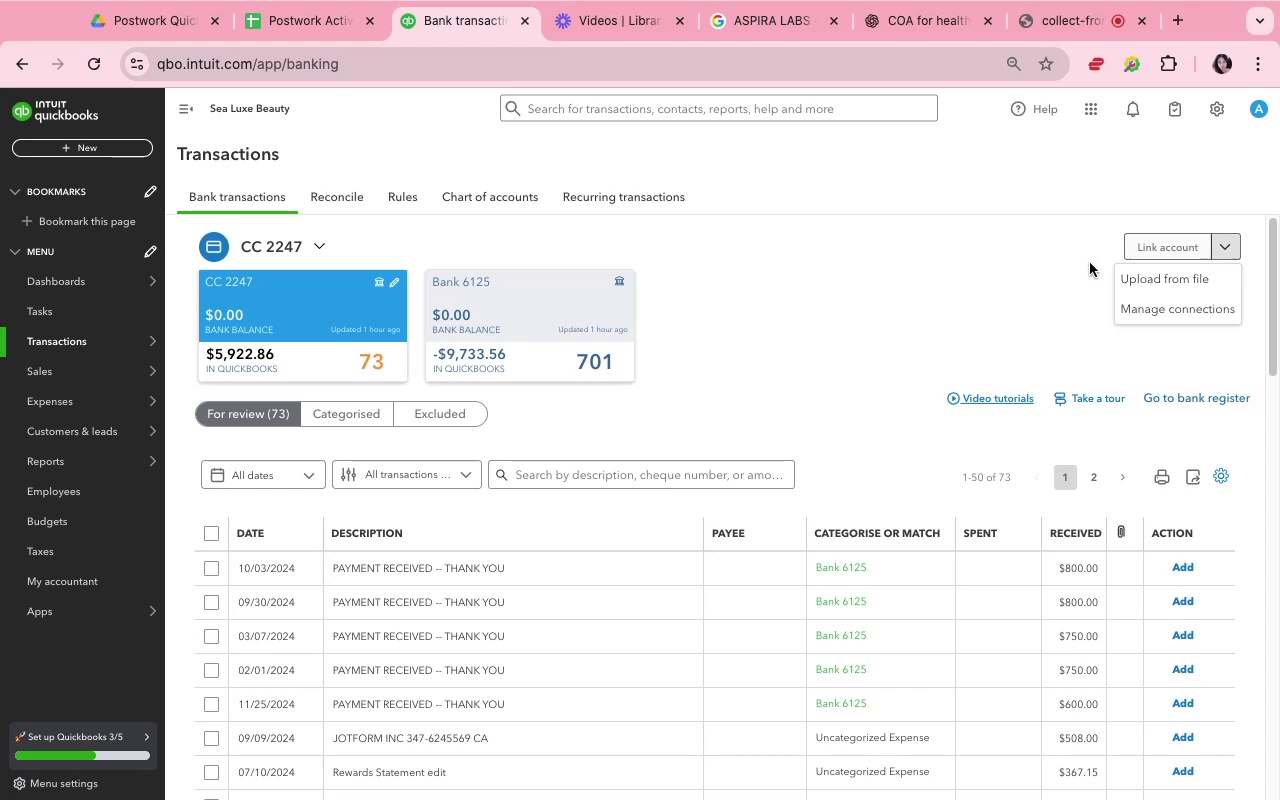 
left_click([939, 317])
 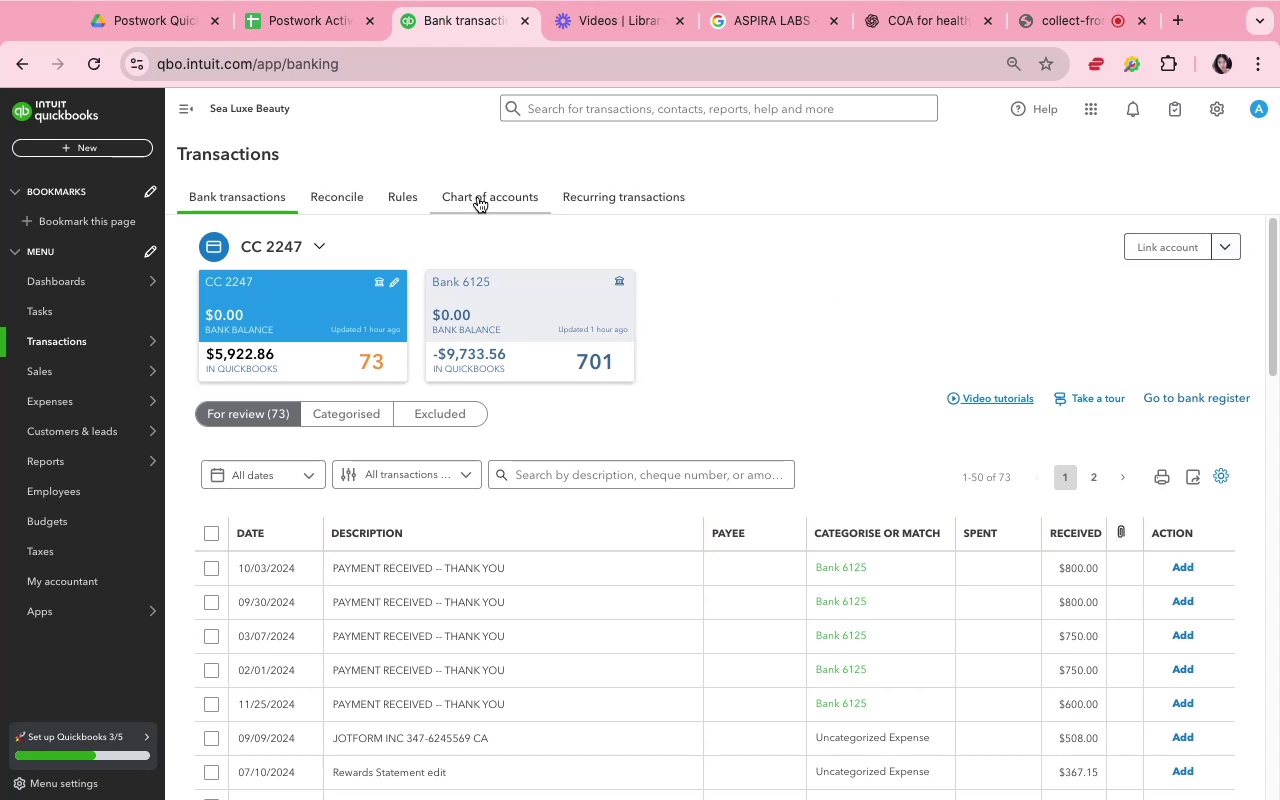 
left_click([480, 189])
 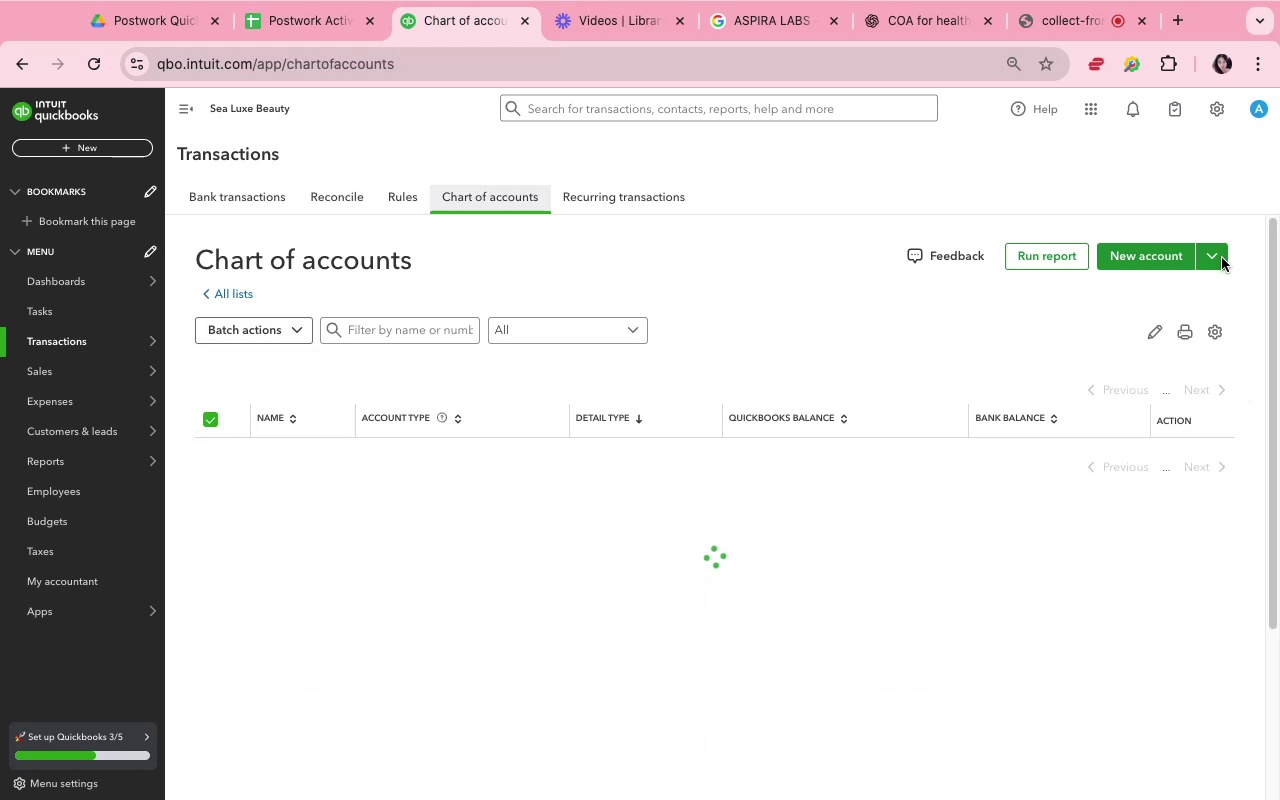 
wait(6.1)
 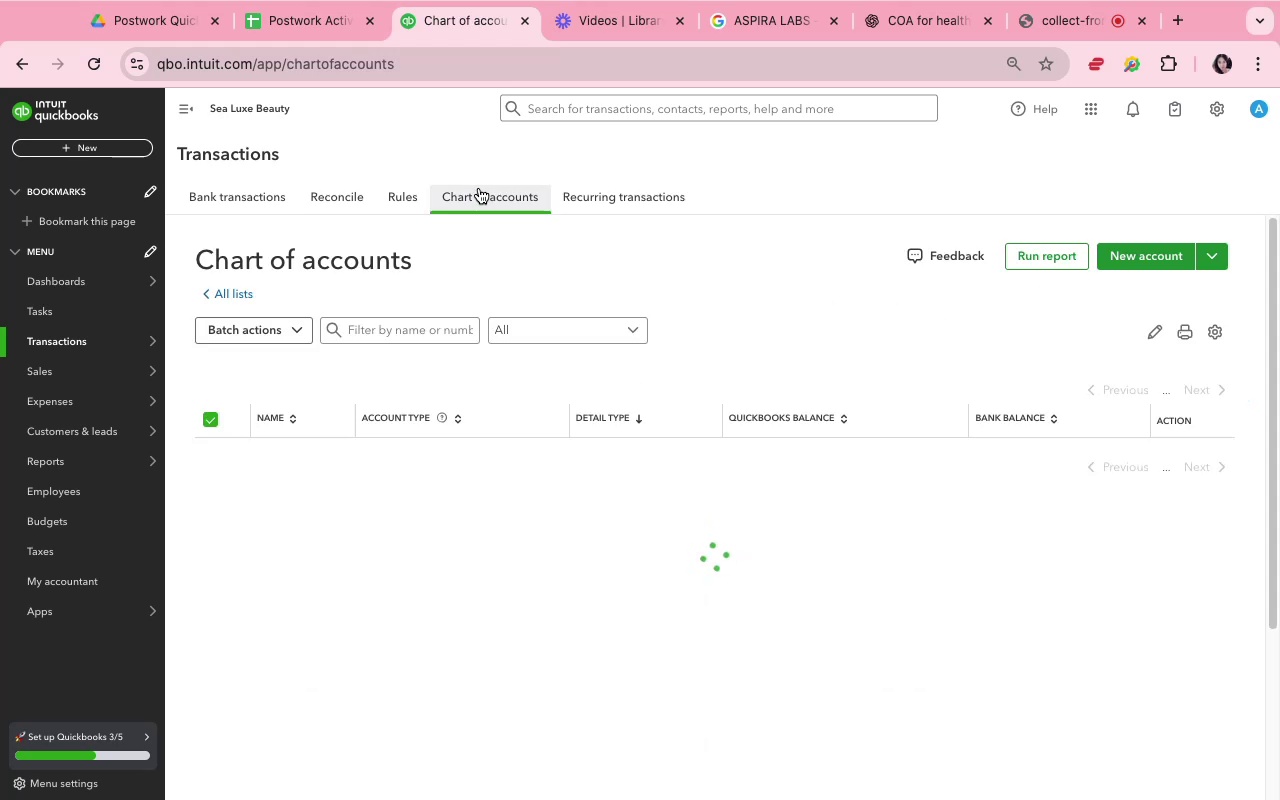 
left_click([1152, 249])
 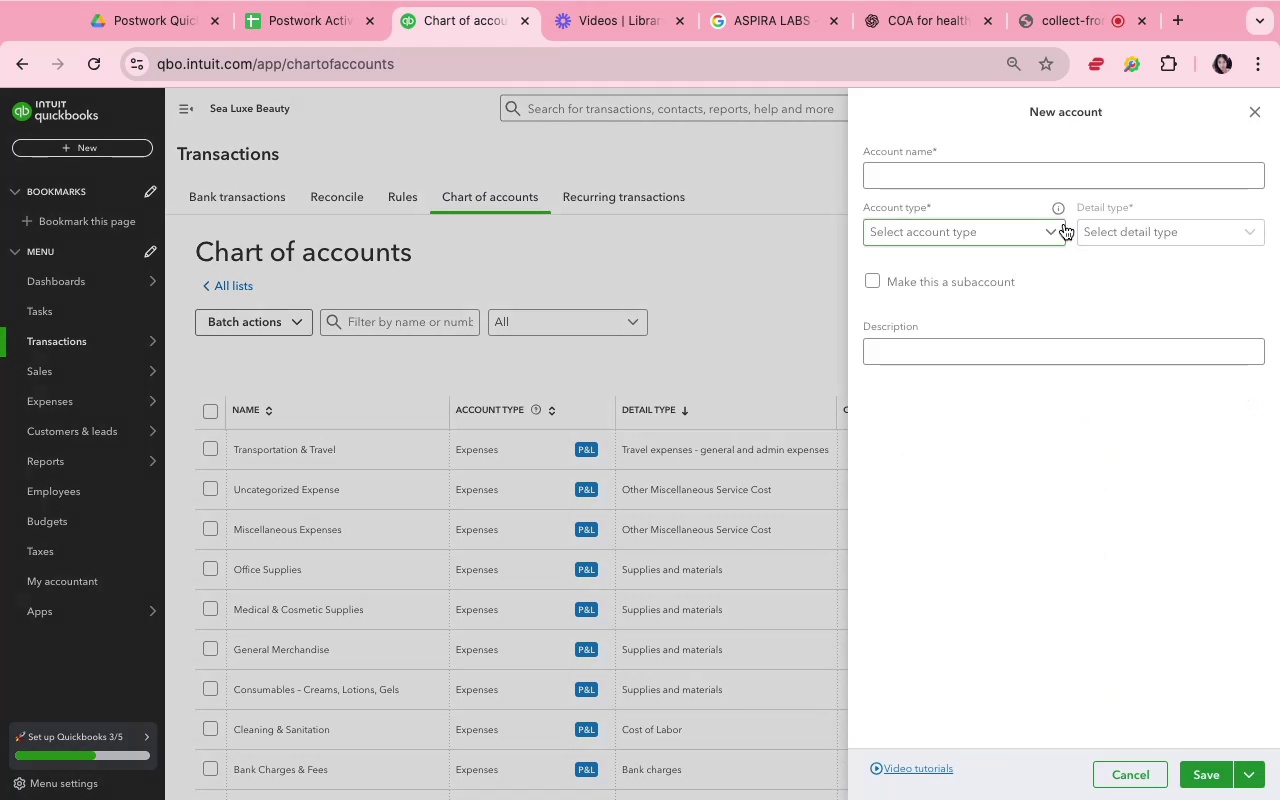 
left_click([1011, 160])
 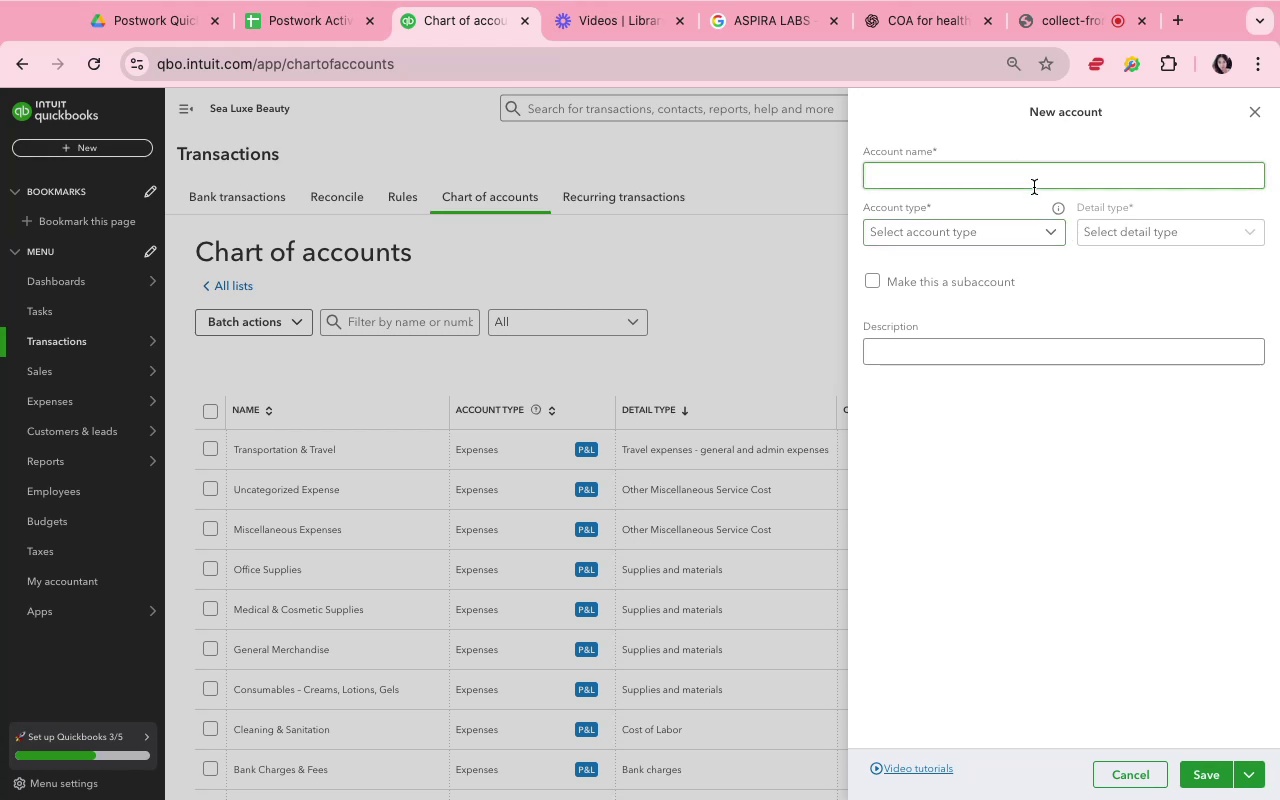 
left_click([1034, 187])
 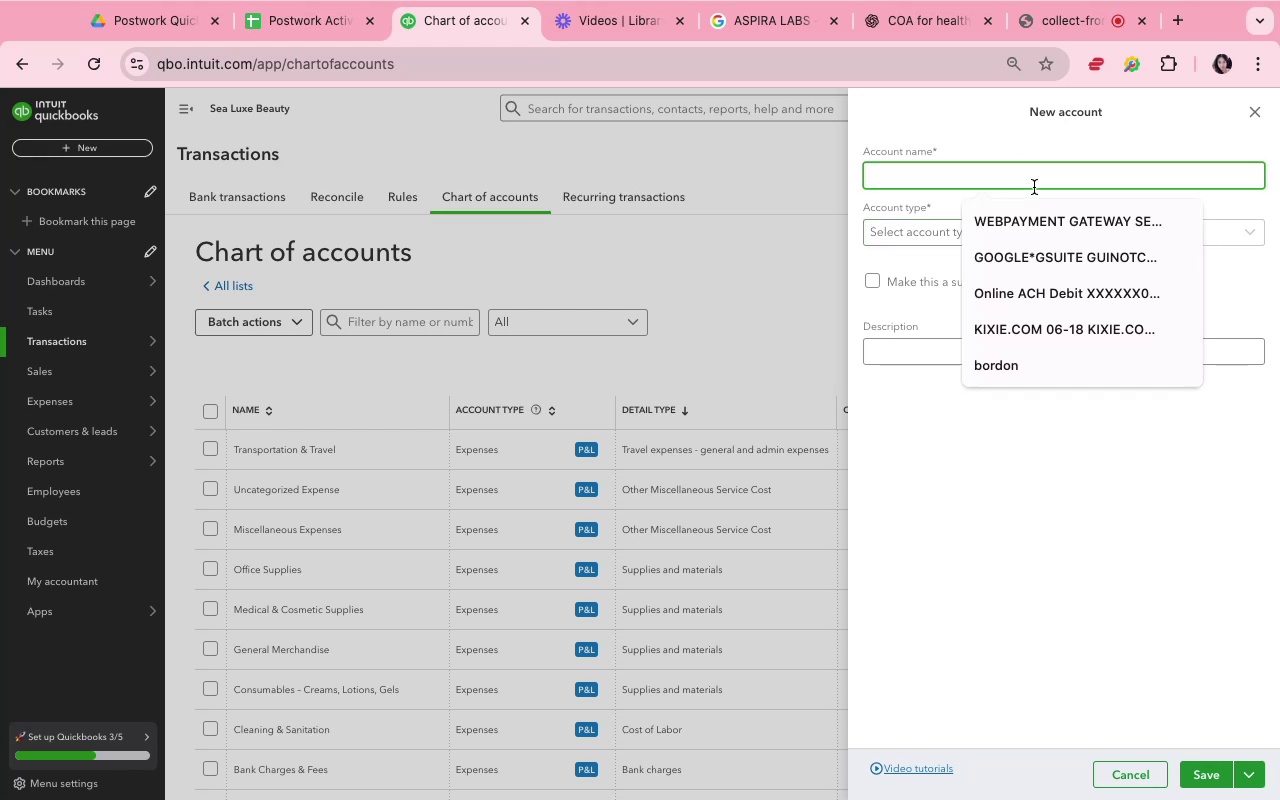 
type(Ve)
key(Backspace)
key(Backspace)
type(P)
key(Backspace)
type(RE)
key(Backspace)
type(epairs and maintenance - Vehile)
 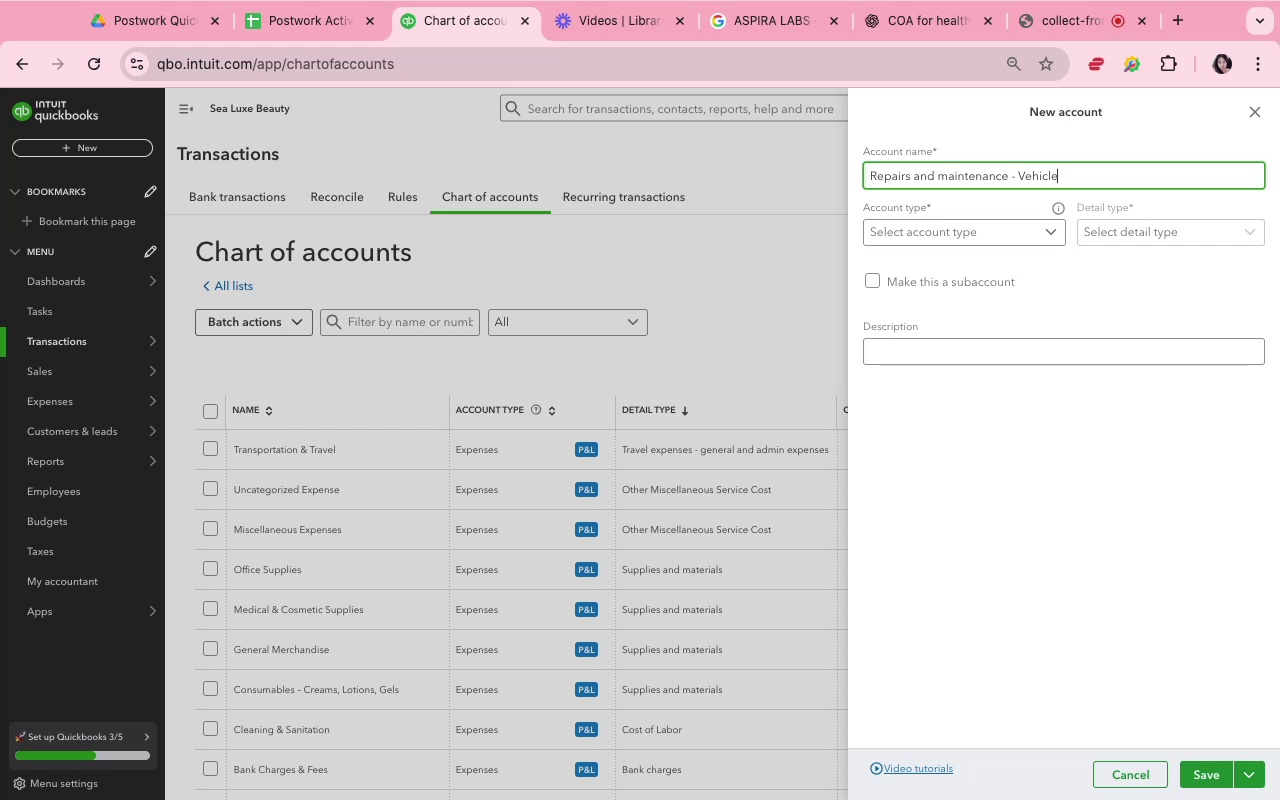 
left_click([1034, 244])
 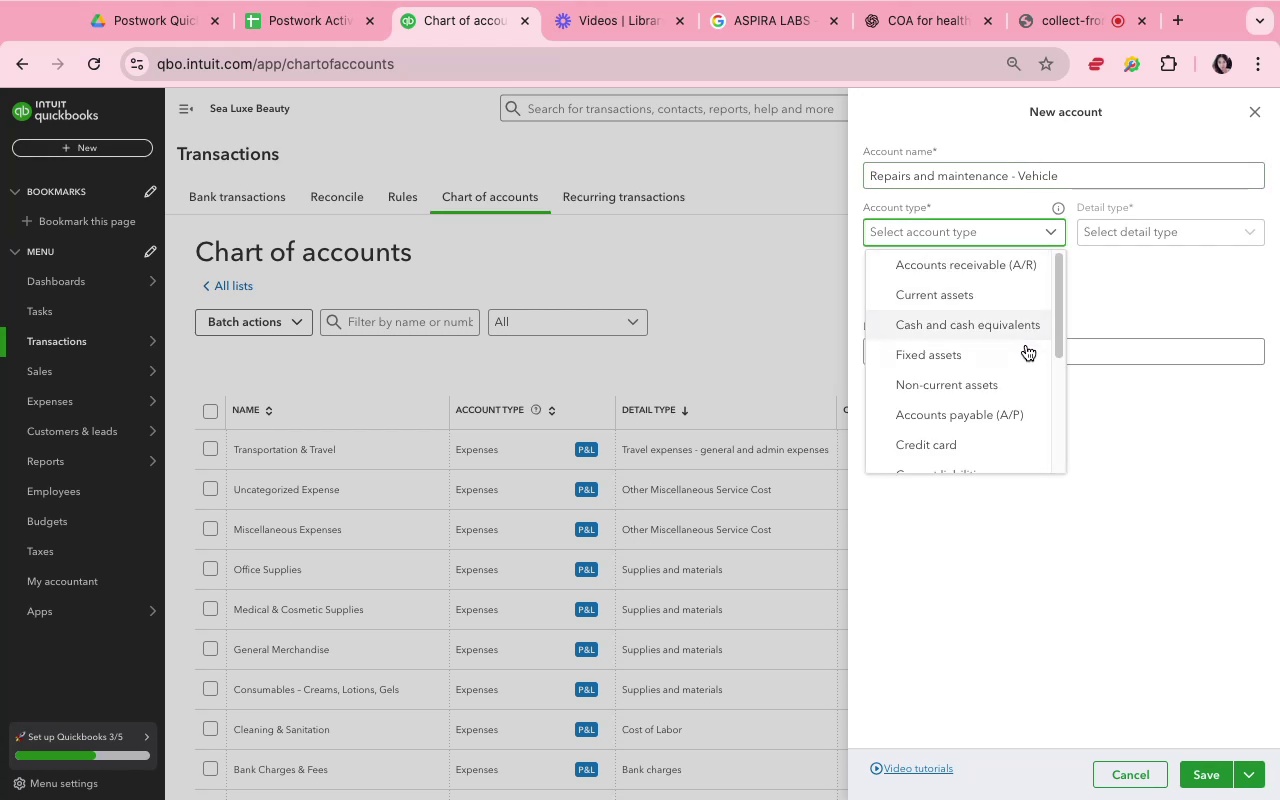 
scroll: coordinate [1012, 384], scroll_direction: down, amount: 7.0
 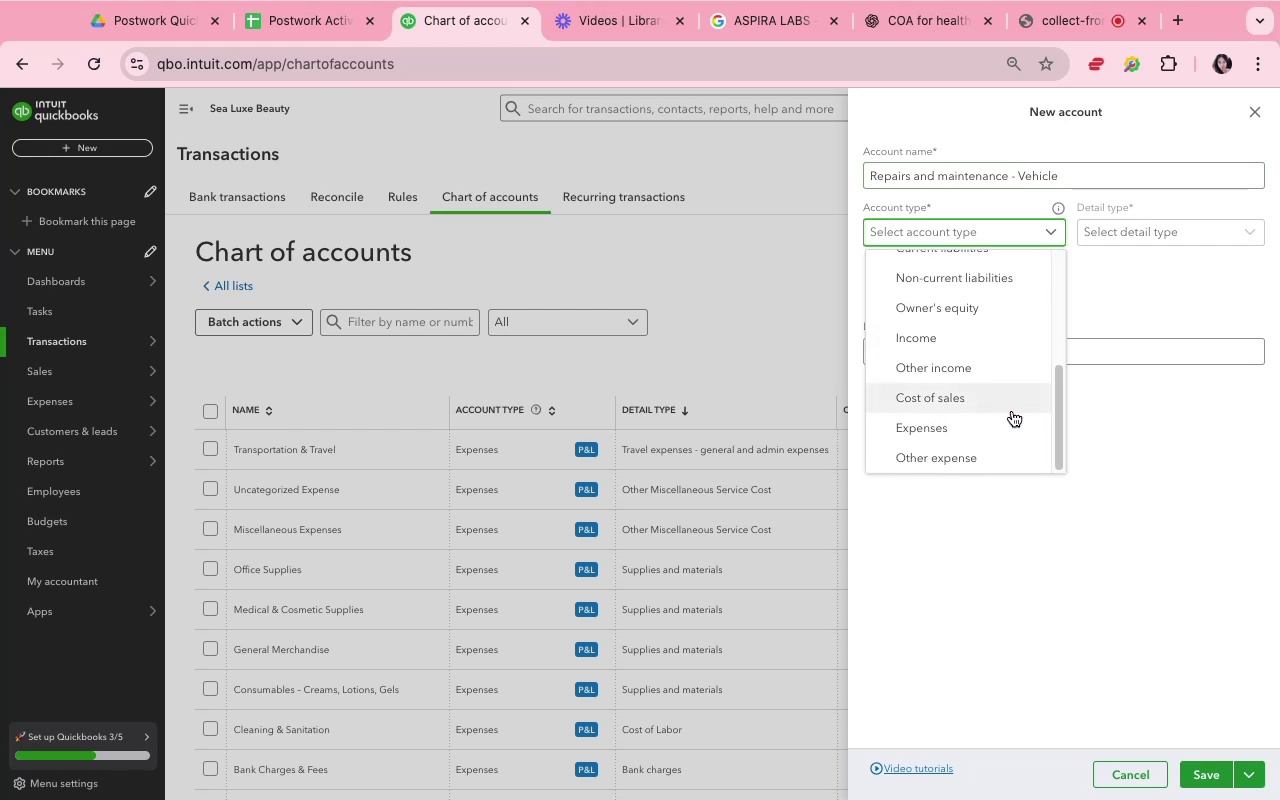 
left_click([1008, 421])
 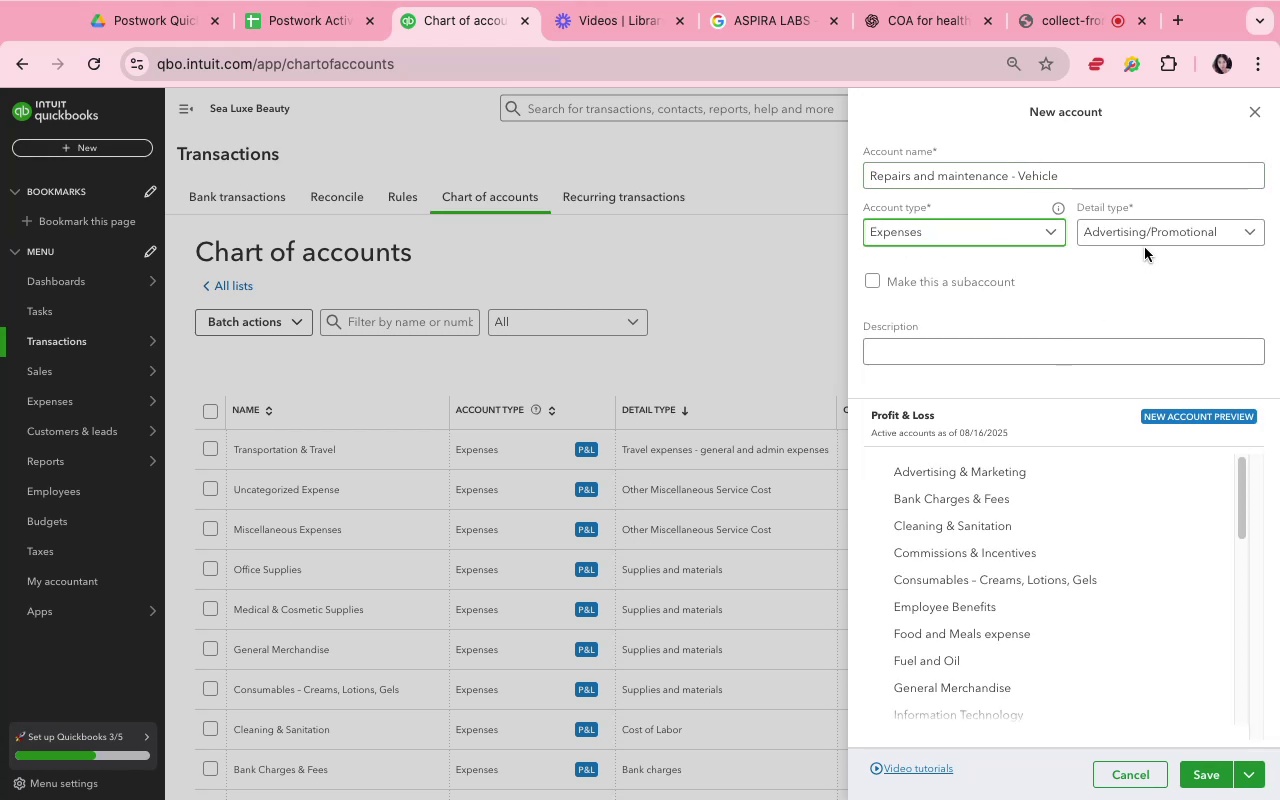 
left_click([1145, 248])
 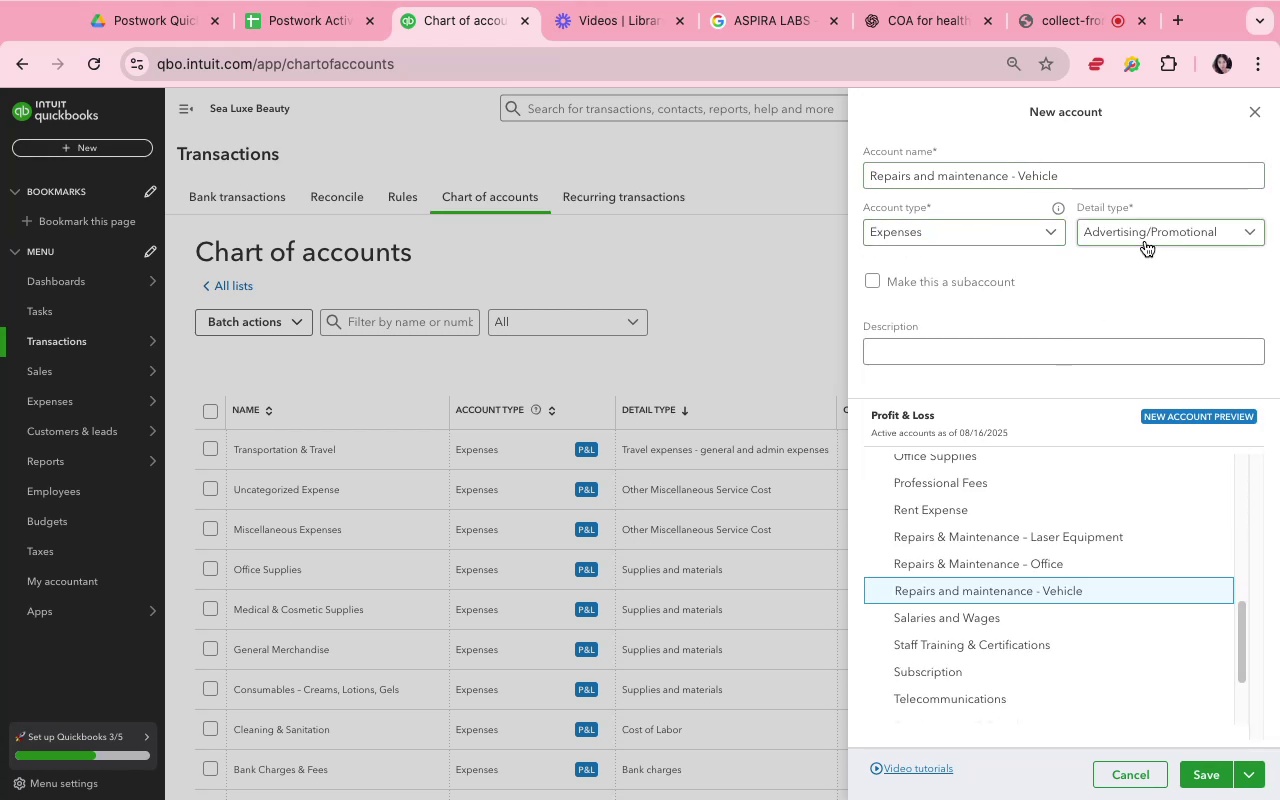 
left_click([1145, 241])
 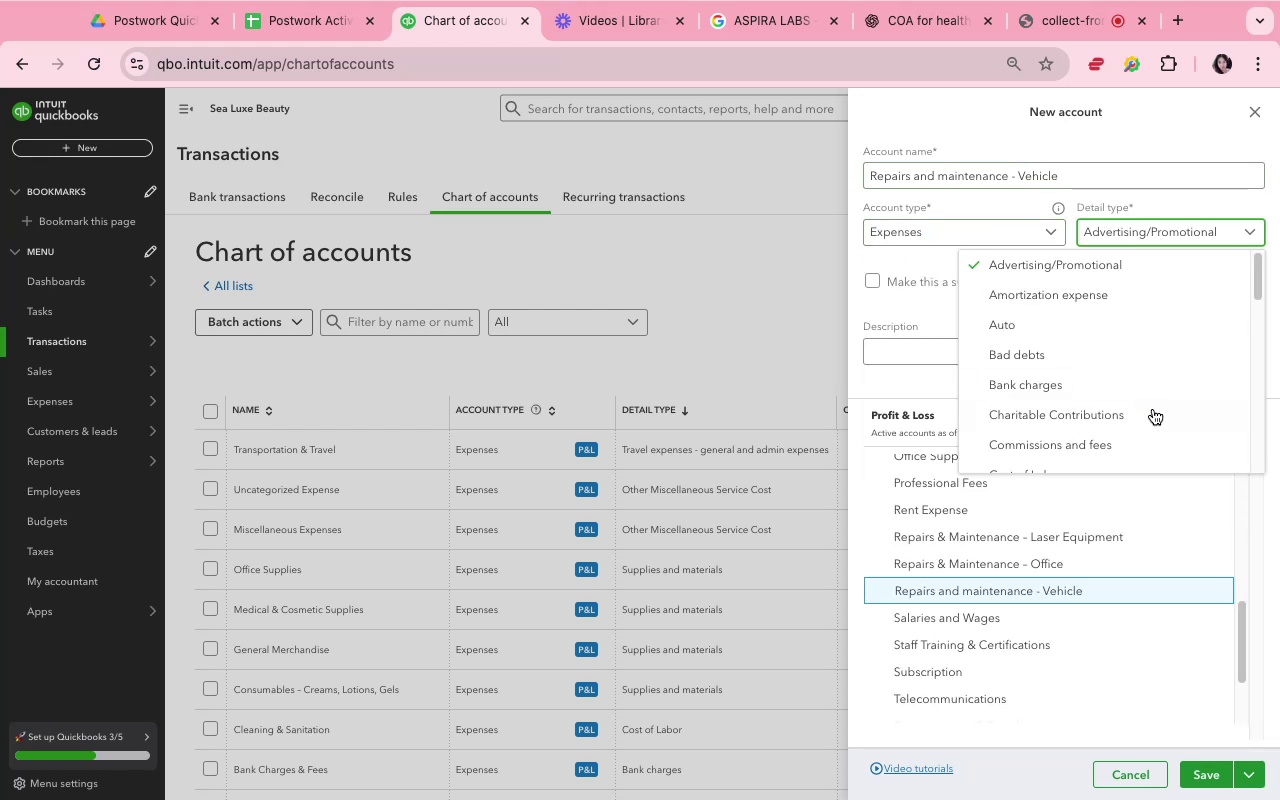 
scroll: coordinate [1145, 393], scroll_direction: down, amount: 17.0
 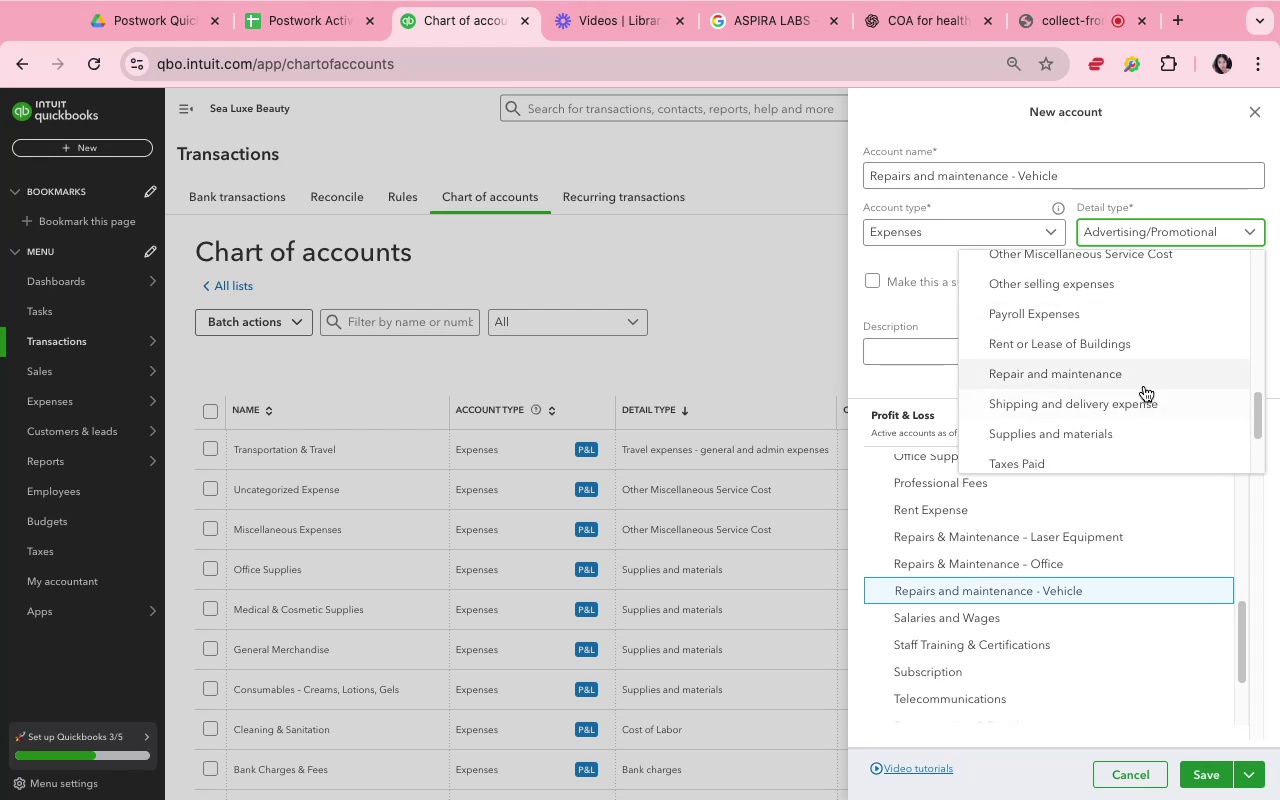 
left_click([1144, 386])
 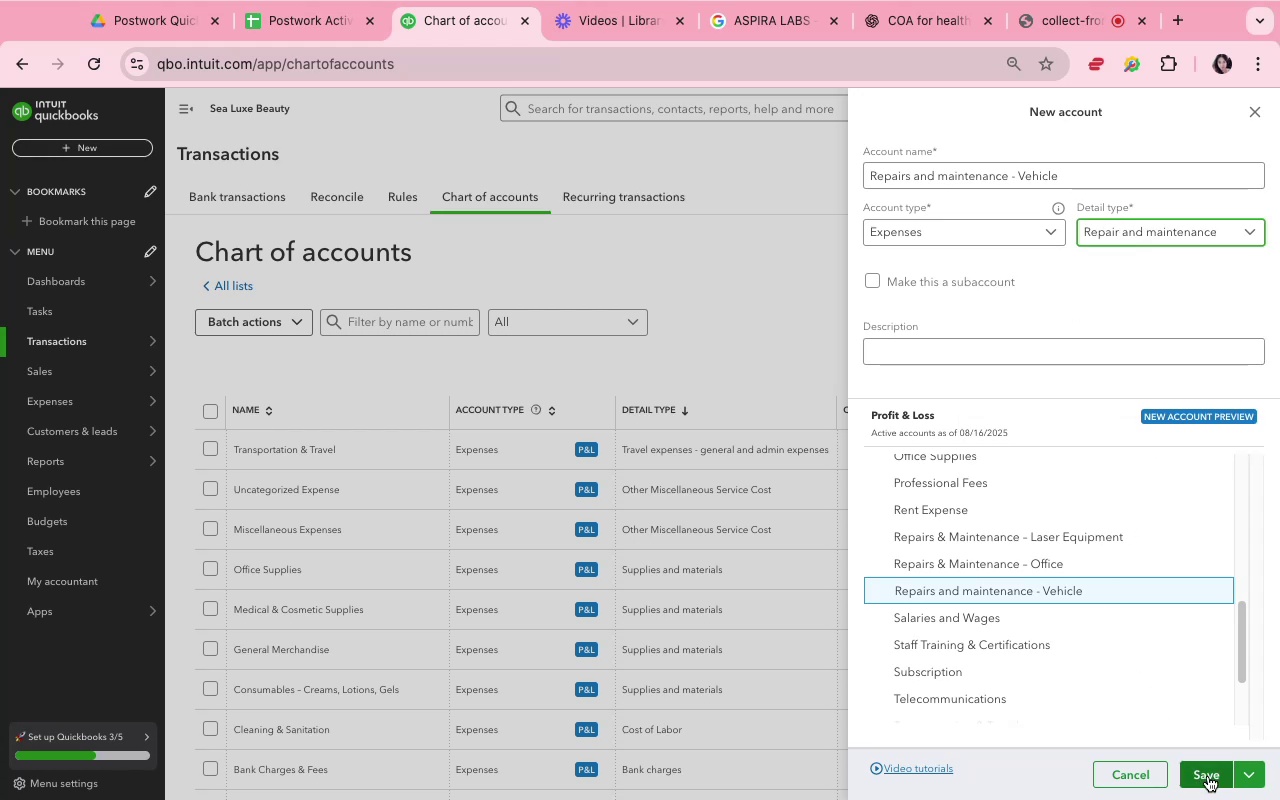 
left_click([1212, 779])
 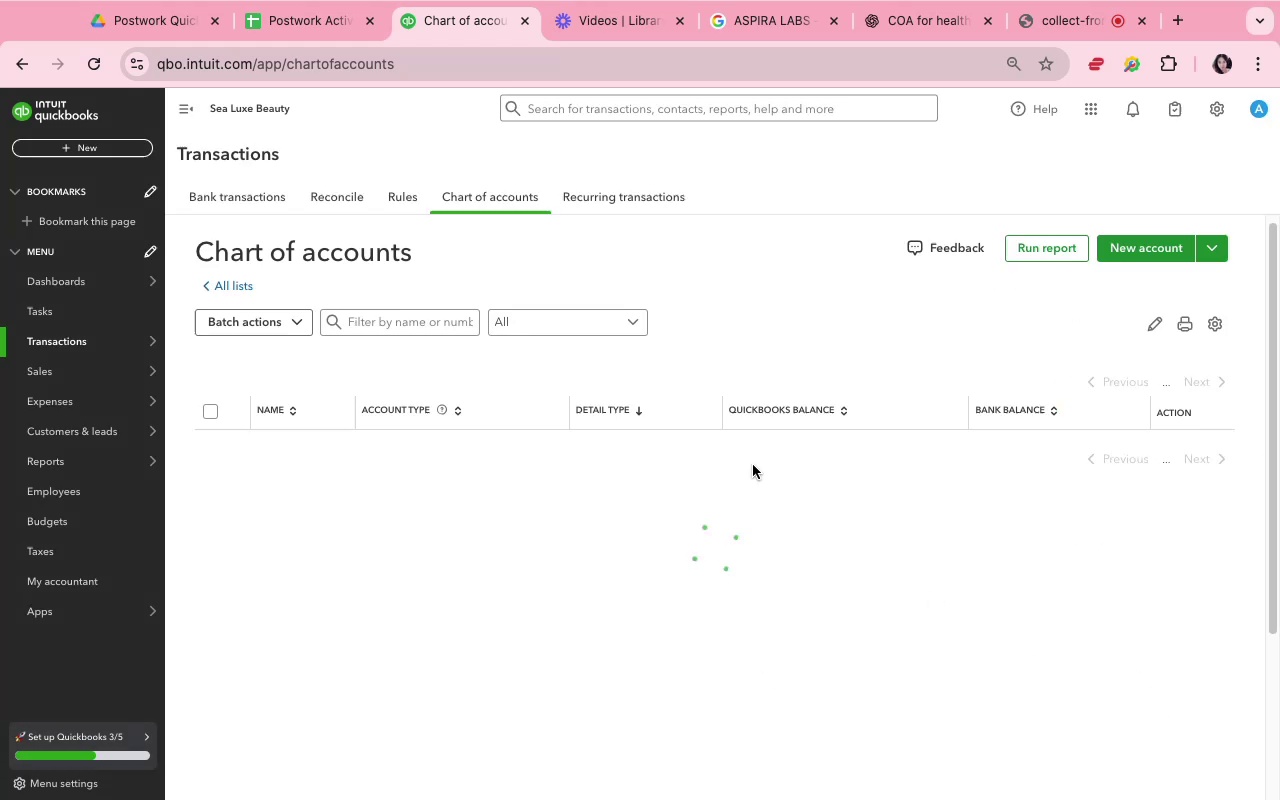 
mouse_move([732, 288])
 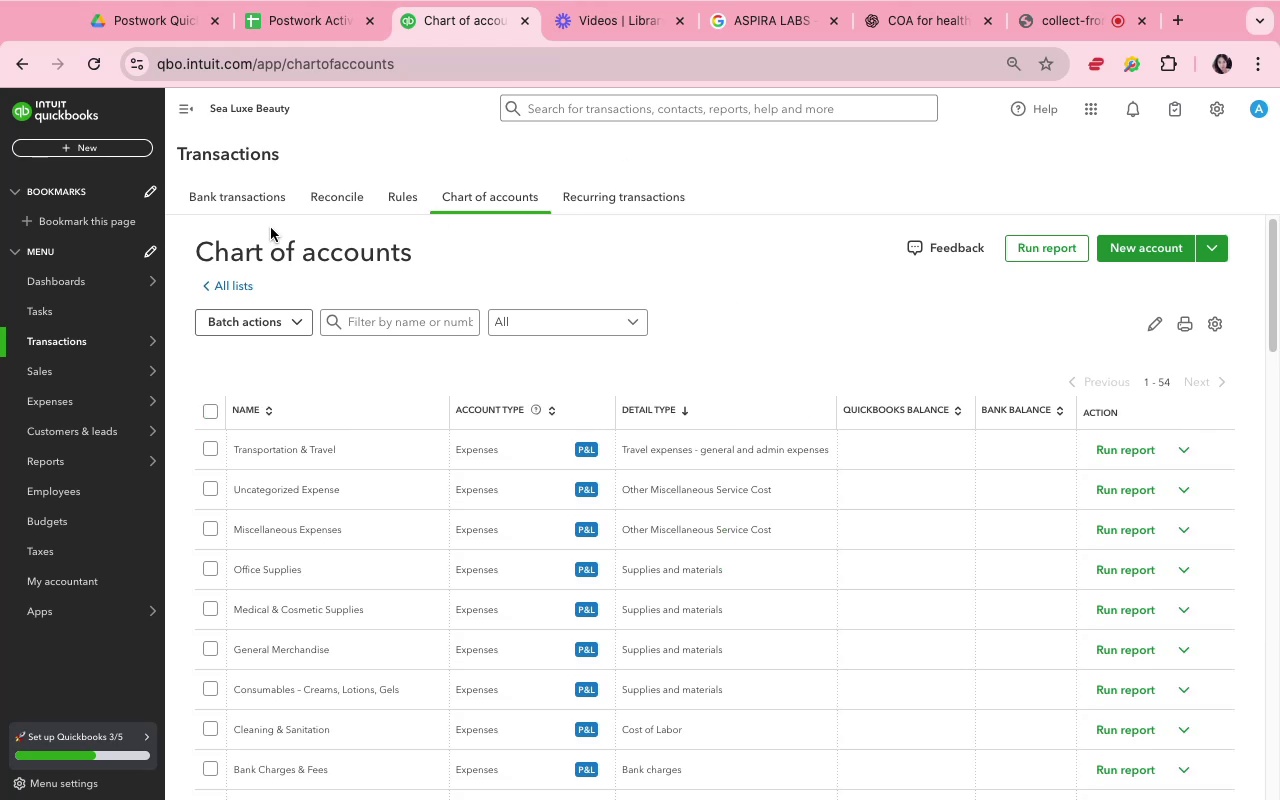 
left_click([249, 203])
 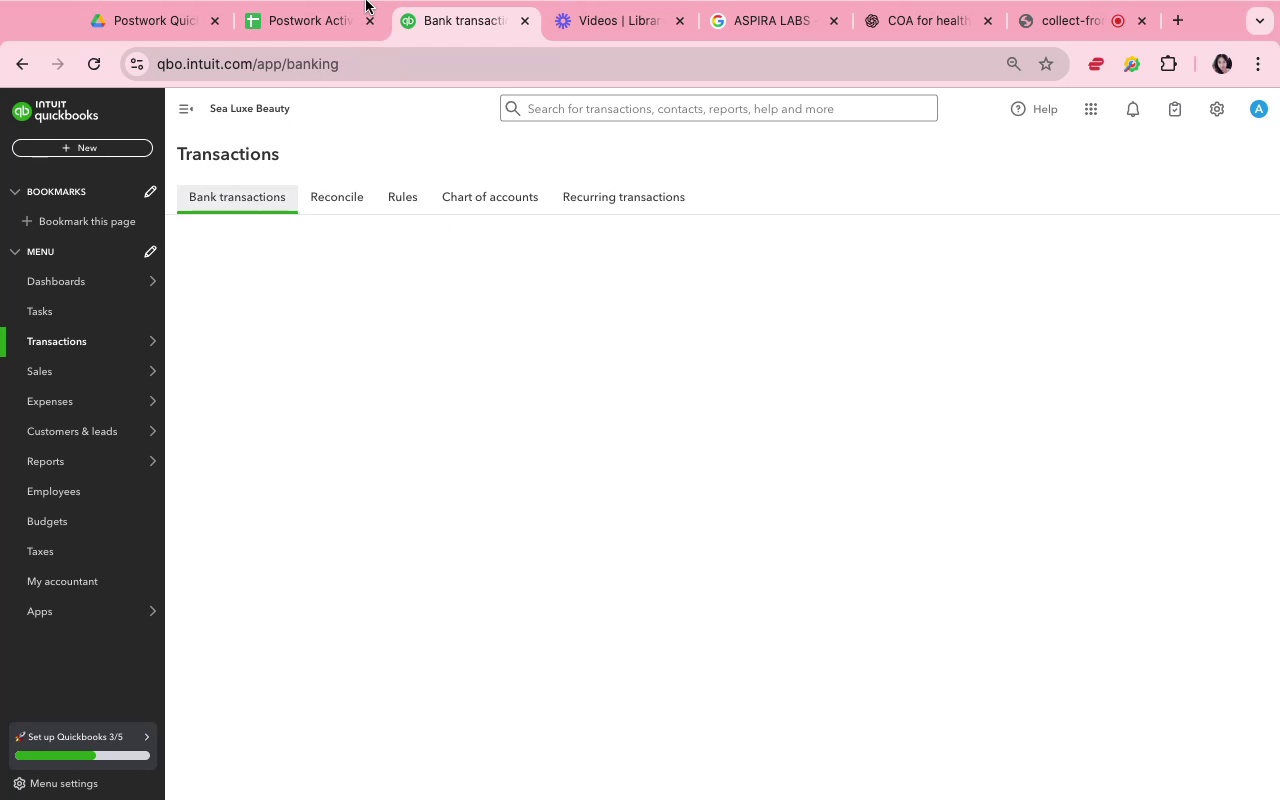 
left_click([297, 40])
 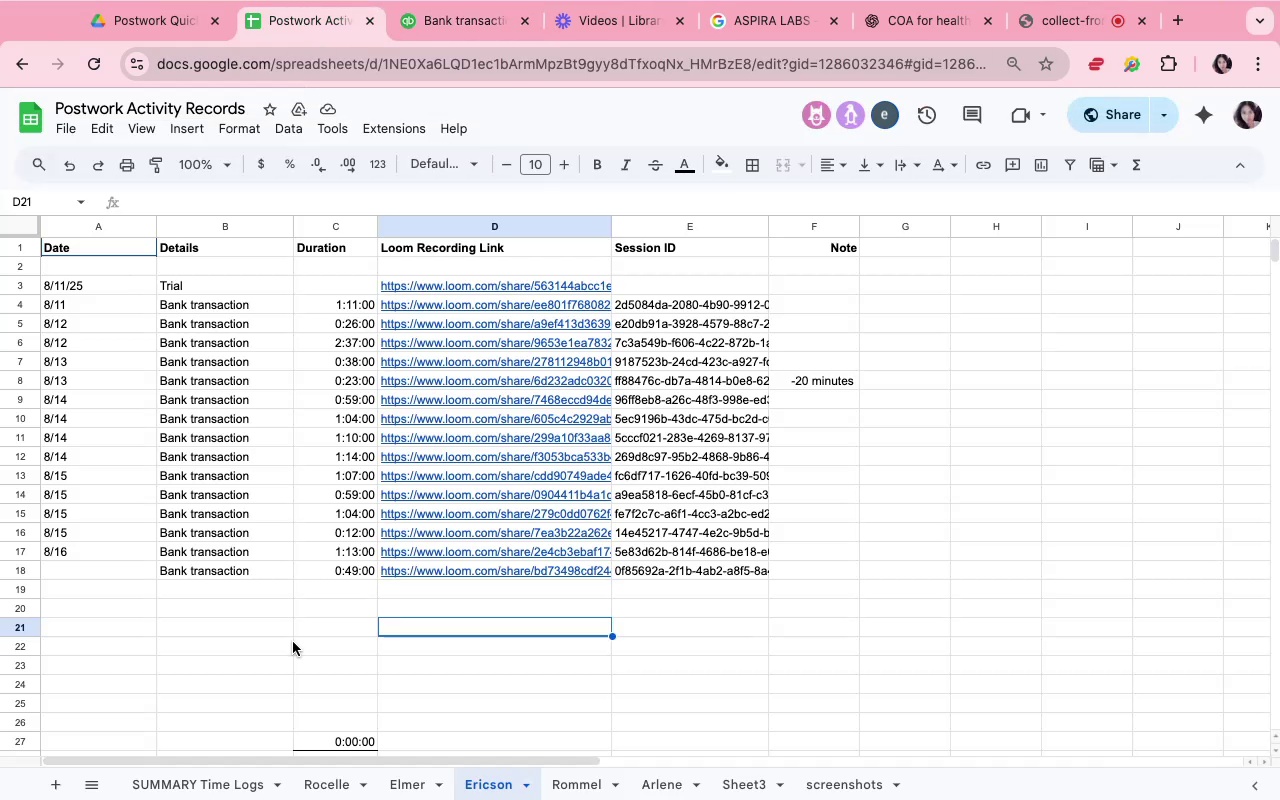 
scroll: coordinate [384, 684], scroll_direction: none, amount: 0.0
 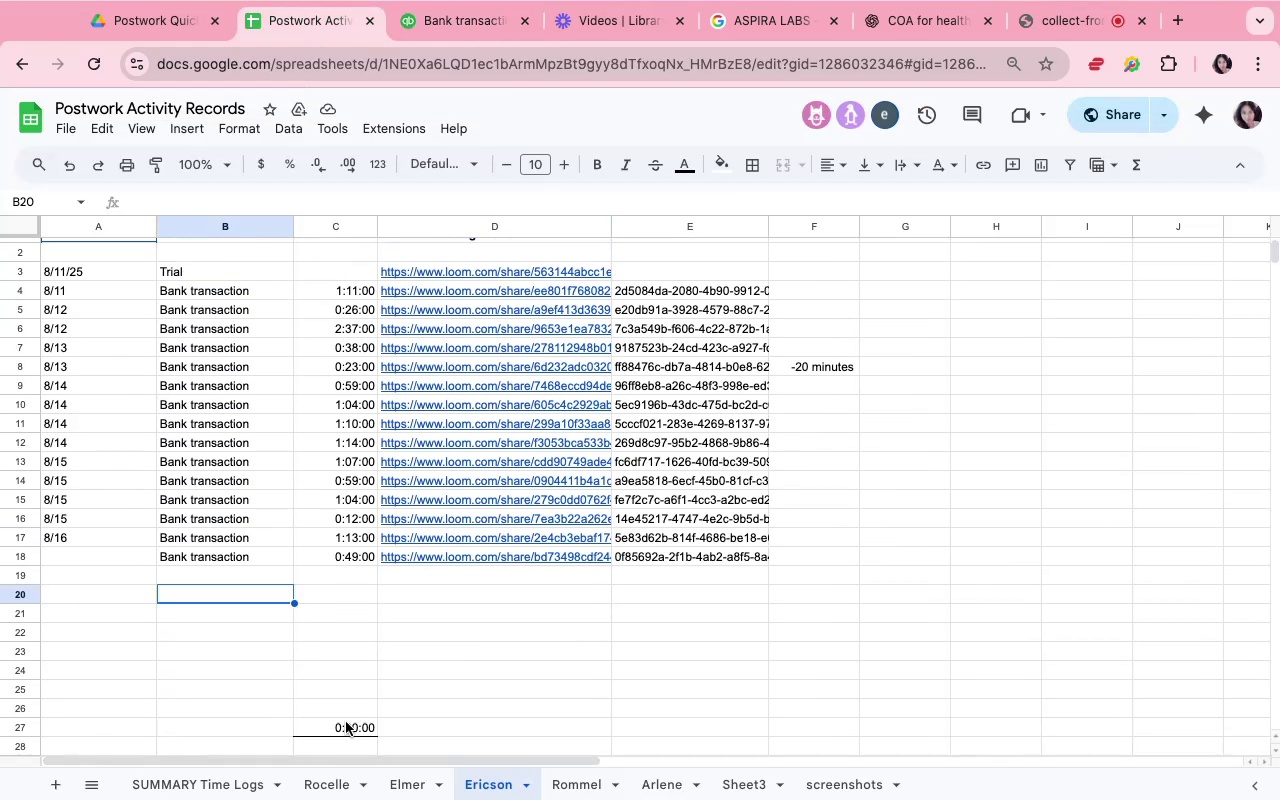 
left_click([349, 726])
 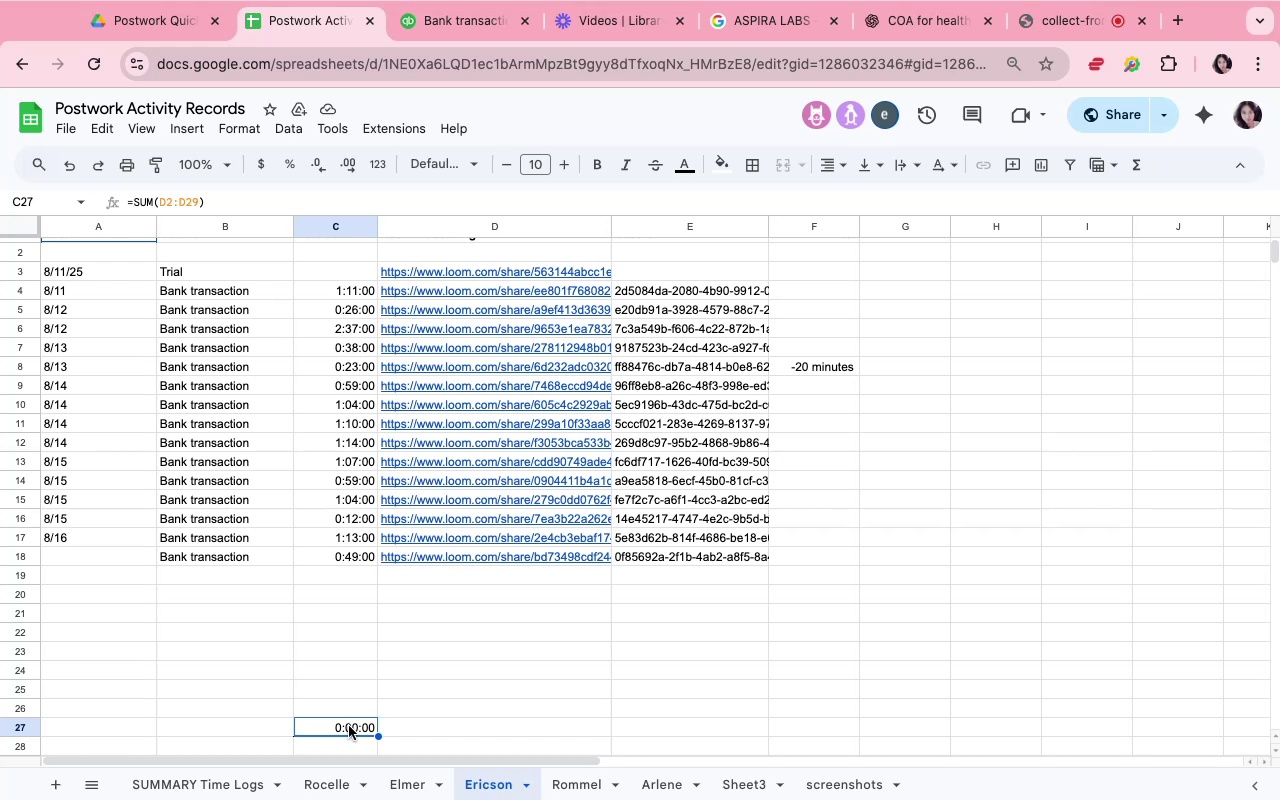 
double_click([349, 726])
 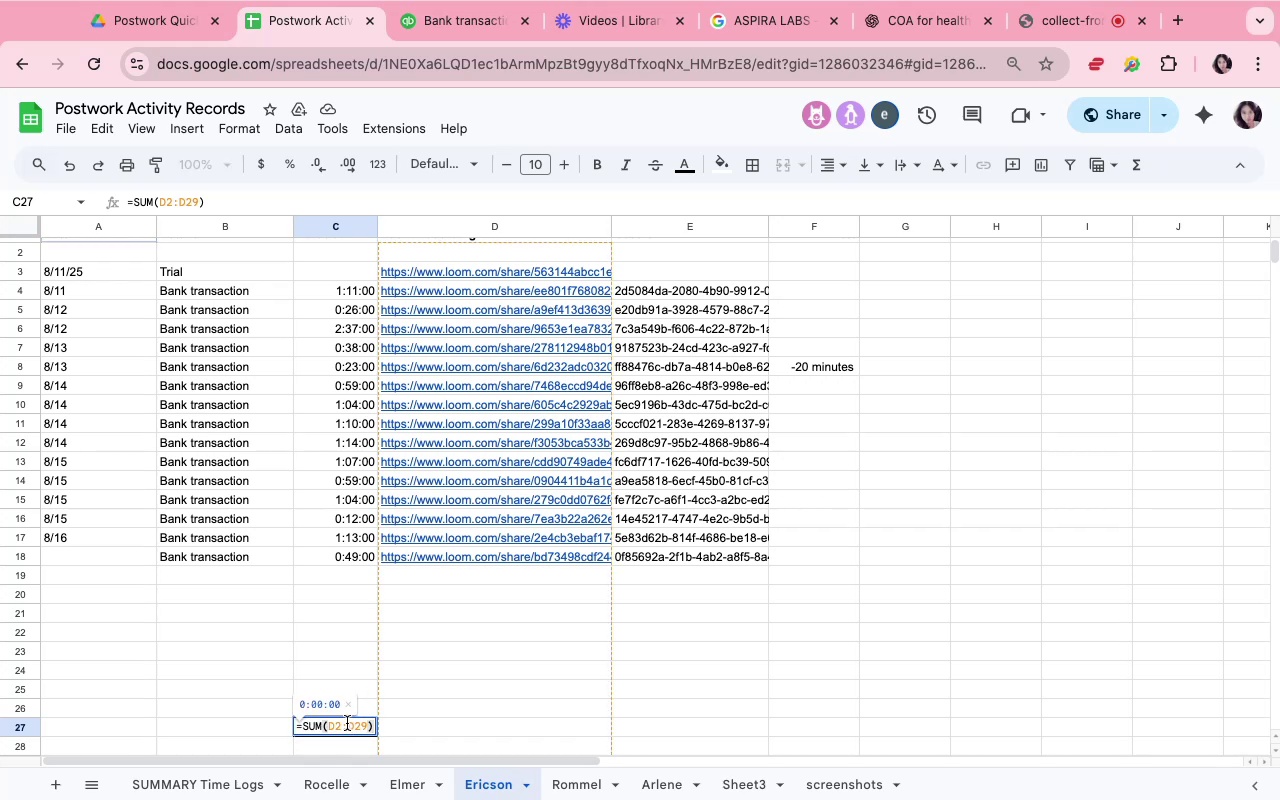 
wait(5.64)
 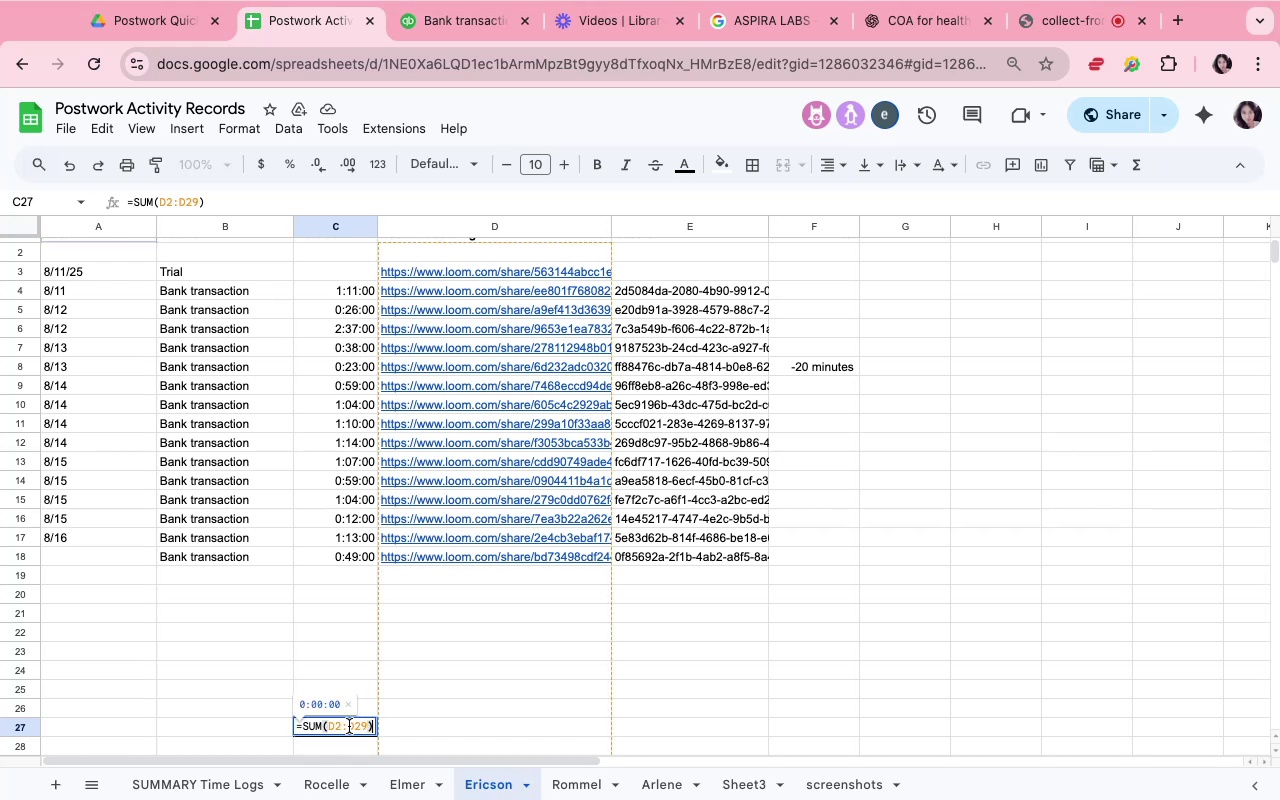 
key(Equal)
 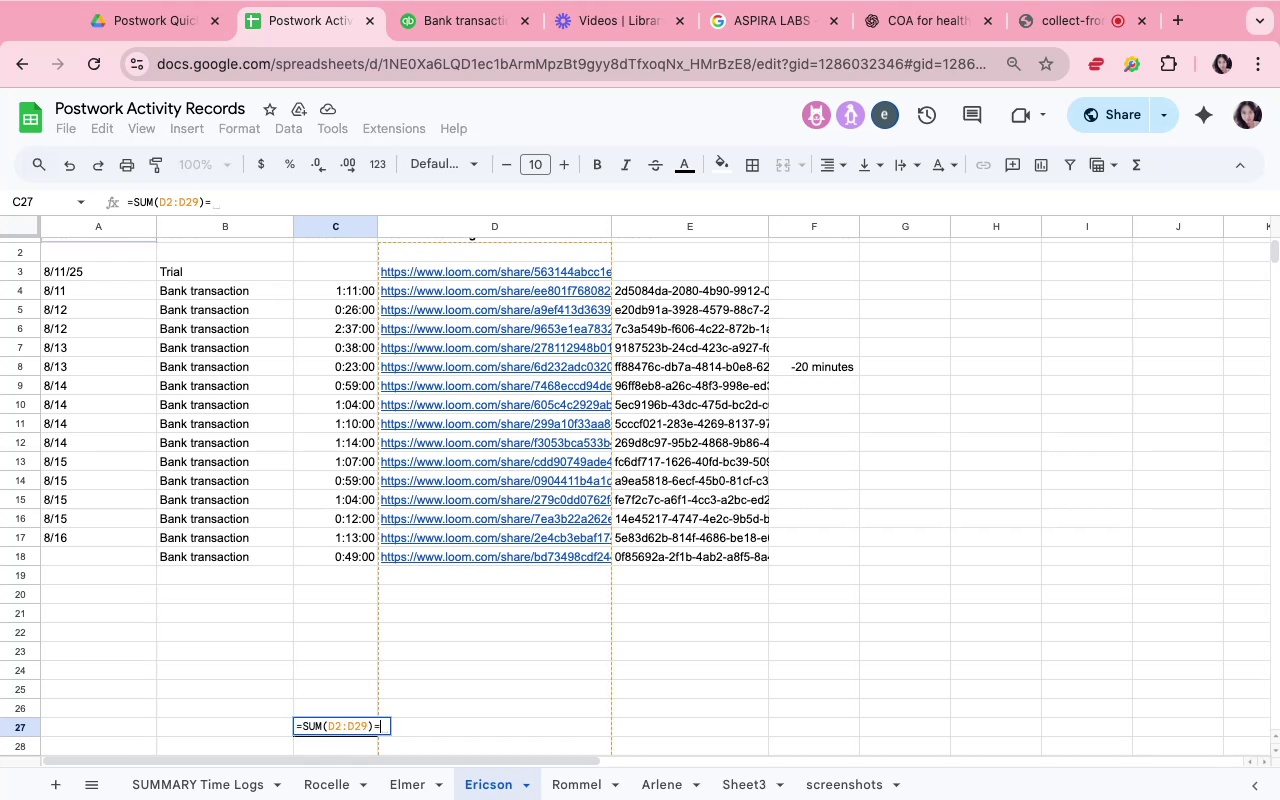 
key(Backspace)
 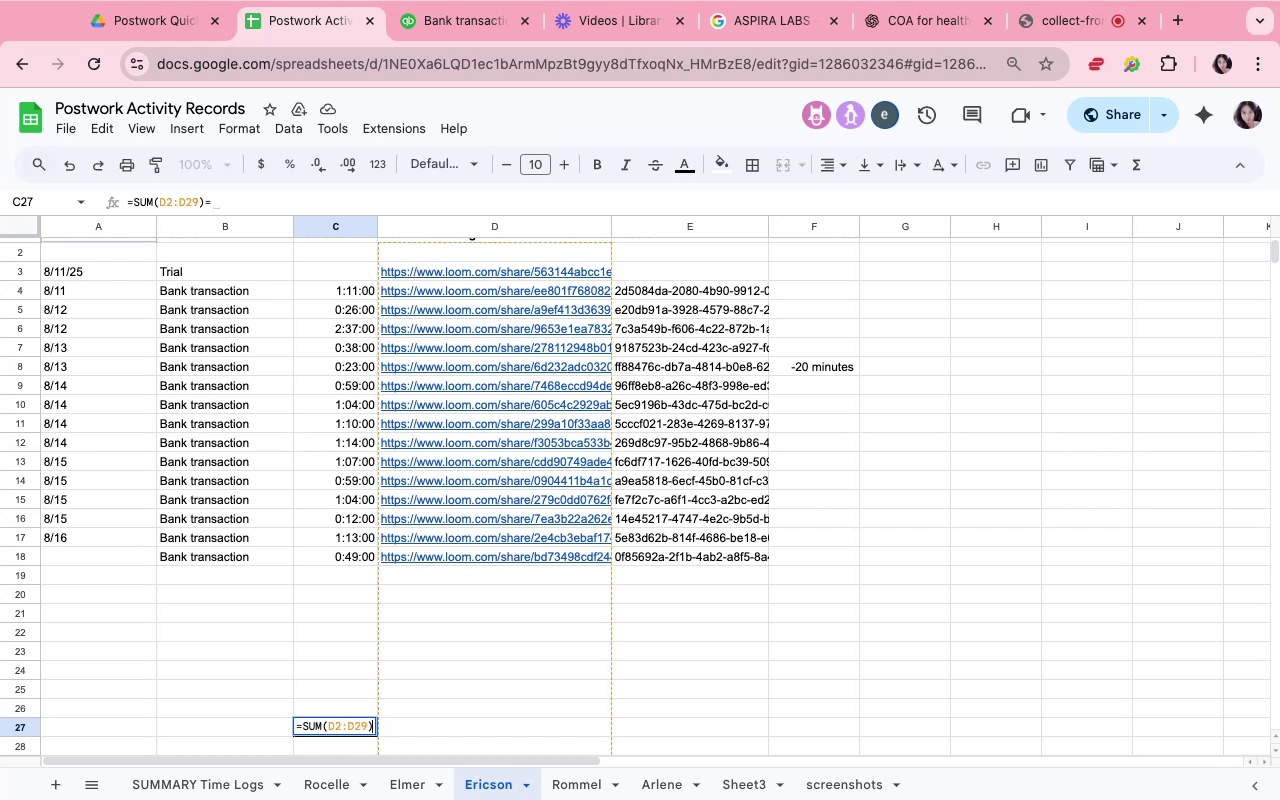 
hold_key(key=Backspace, duration=1.43)
 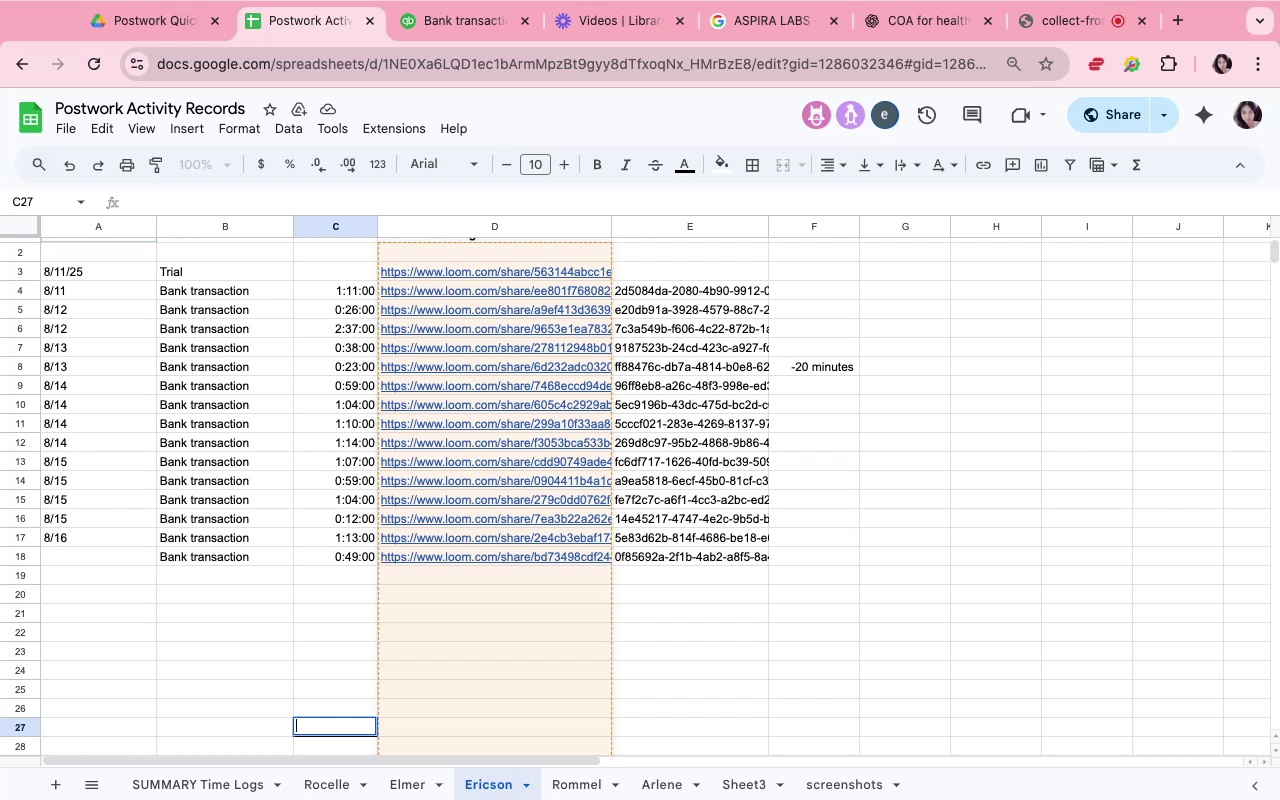 
type(=sum()
 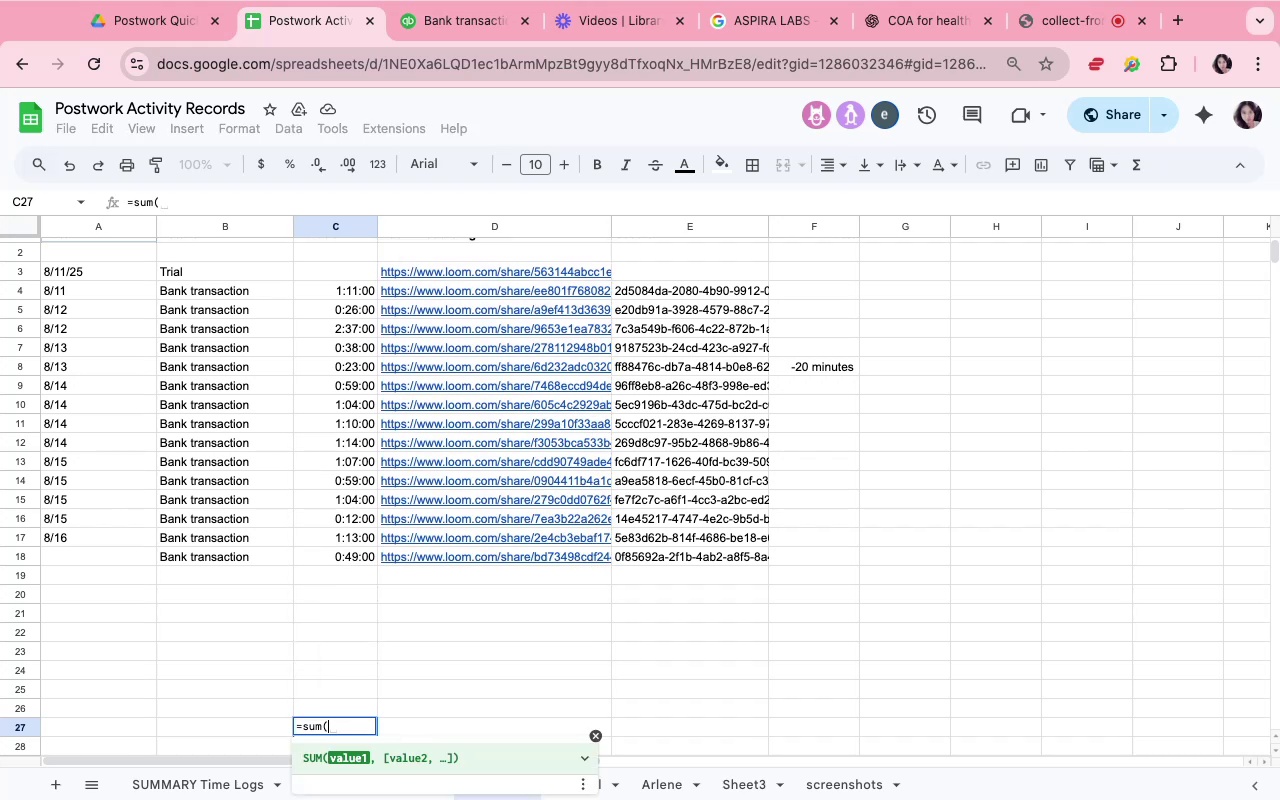 
left_click_drag(start_coordinate=[344, 261], to_coordinate=[341, 709])
 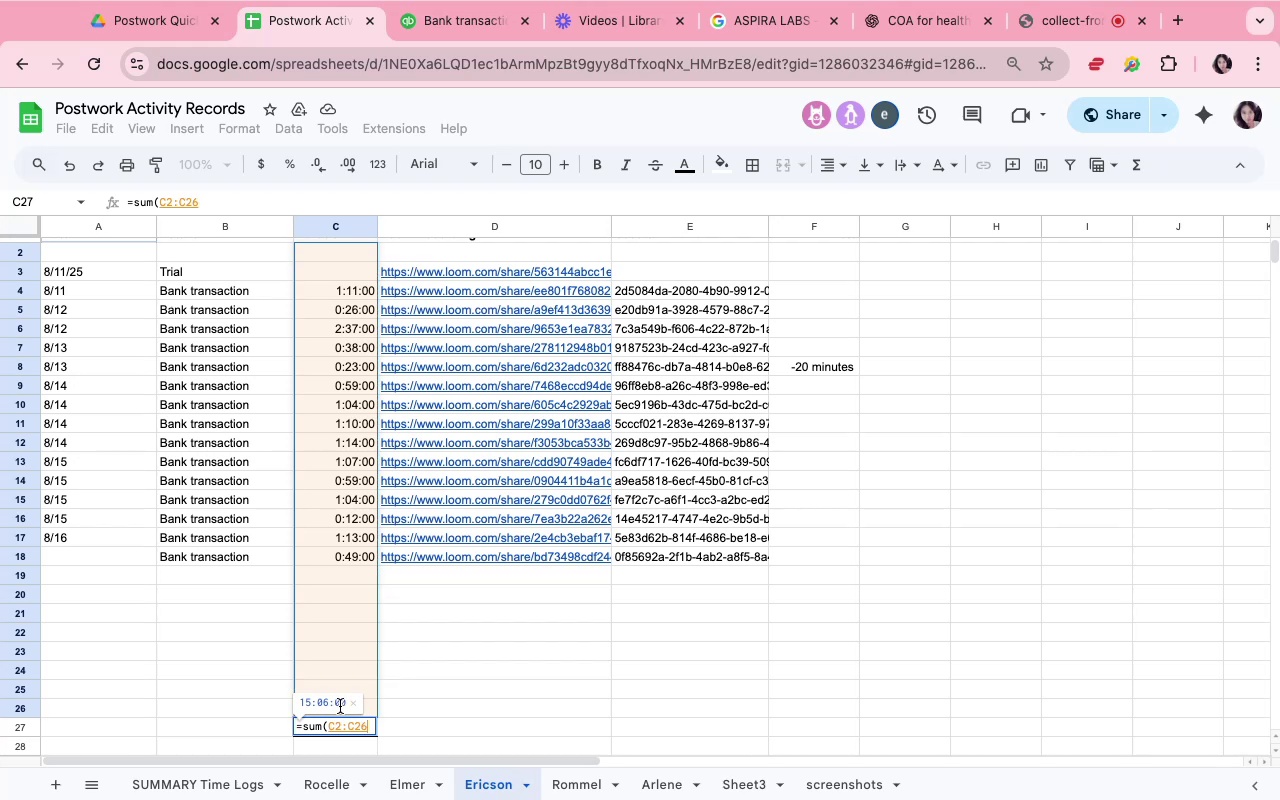 
key(Enter)
 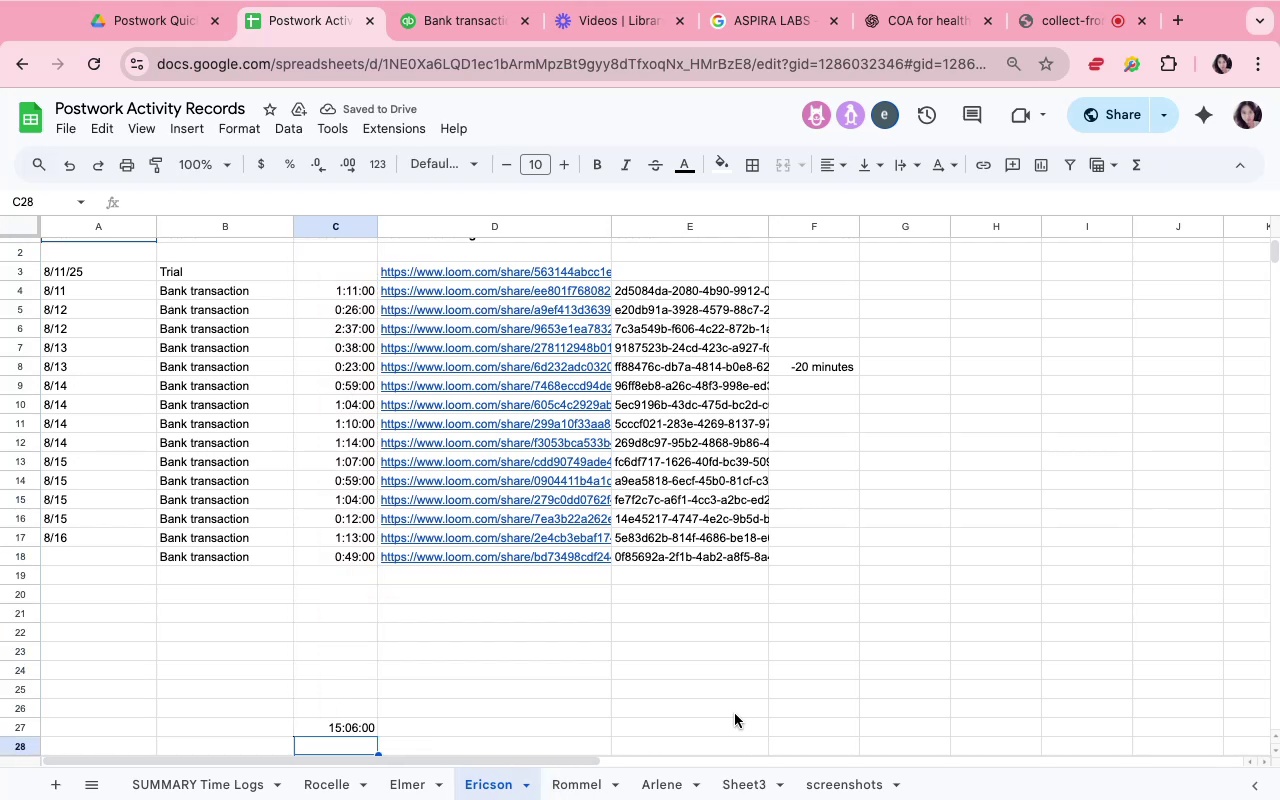 
left_click_drag(start_coordinate=[489, 757], to_coordinate=[383, 747])
 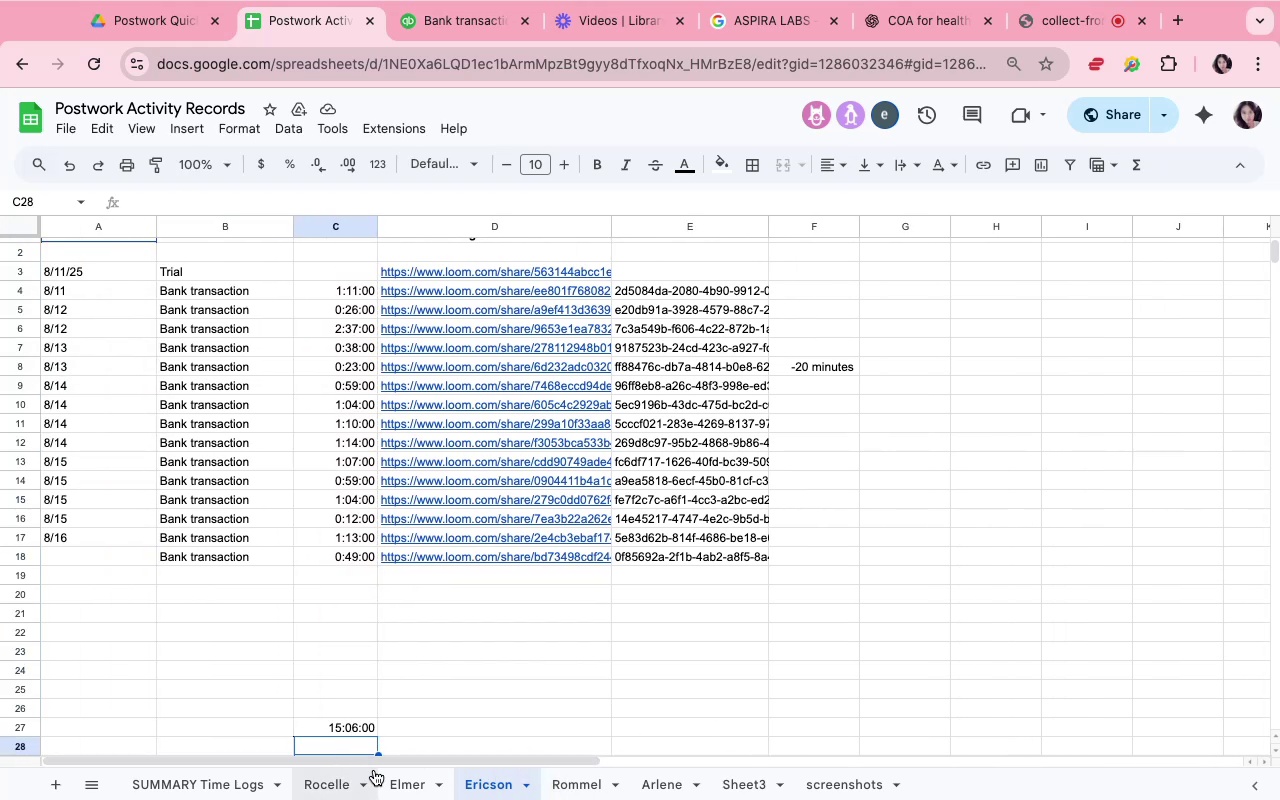 
left_click([333, 785])
 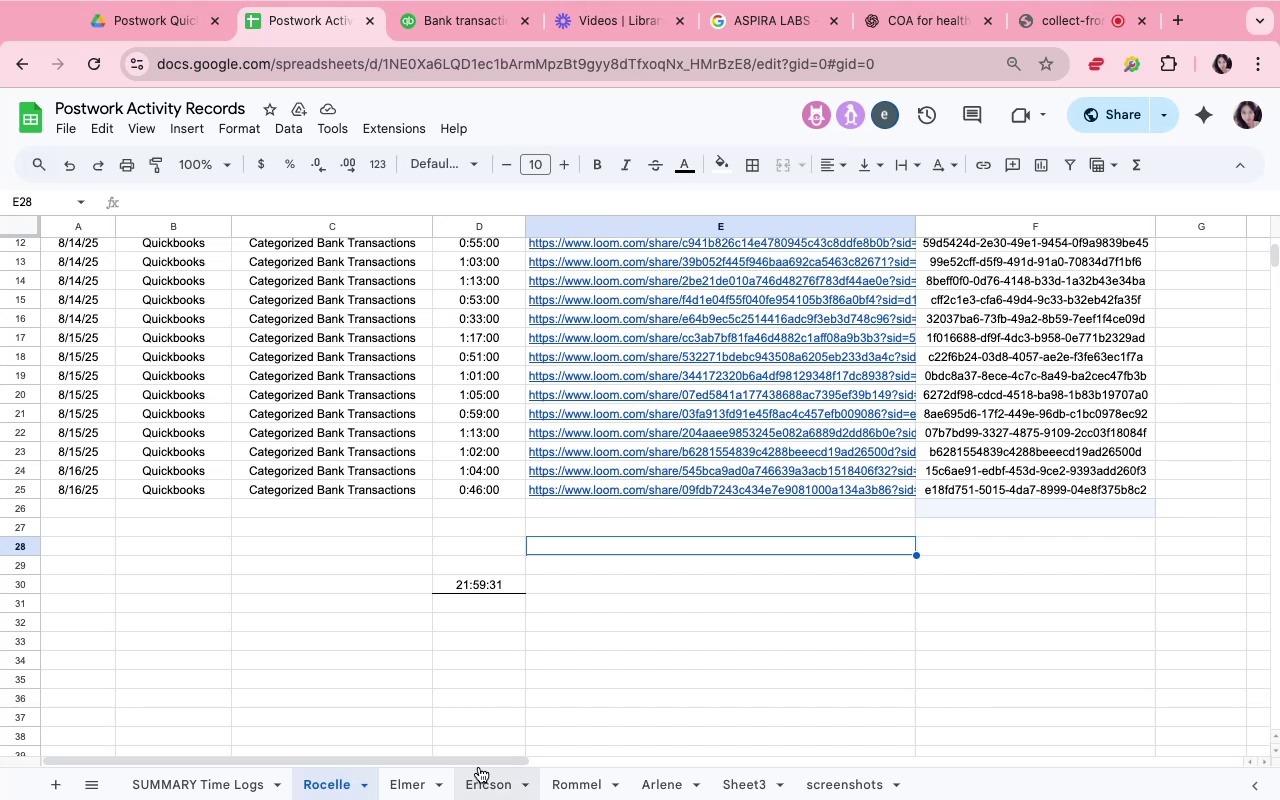 
left_click([484, 778])
 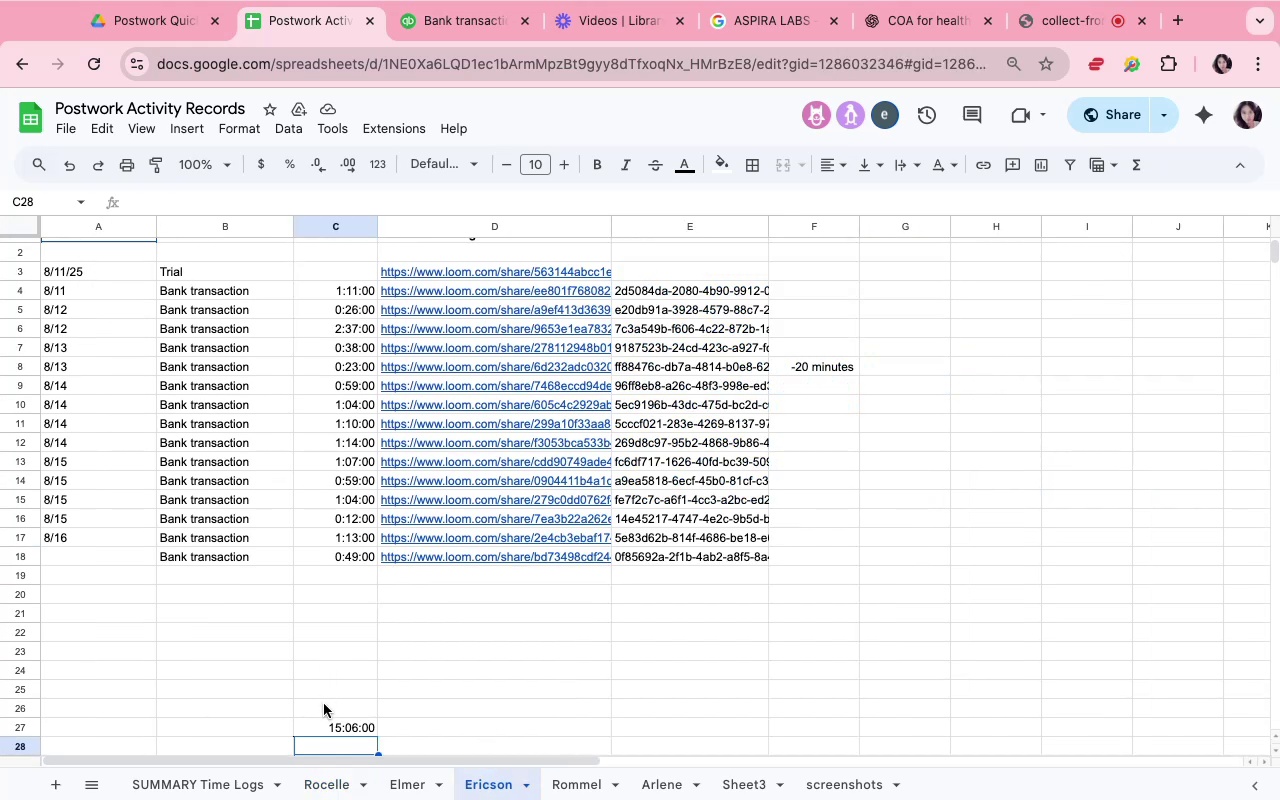 
left_click([333, 724])
 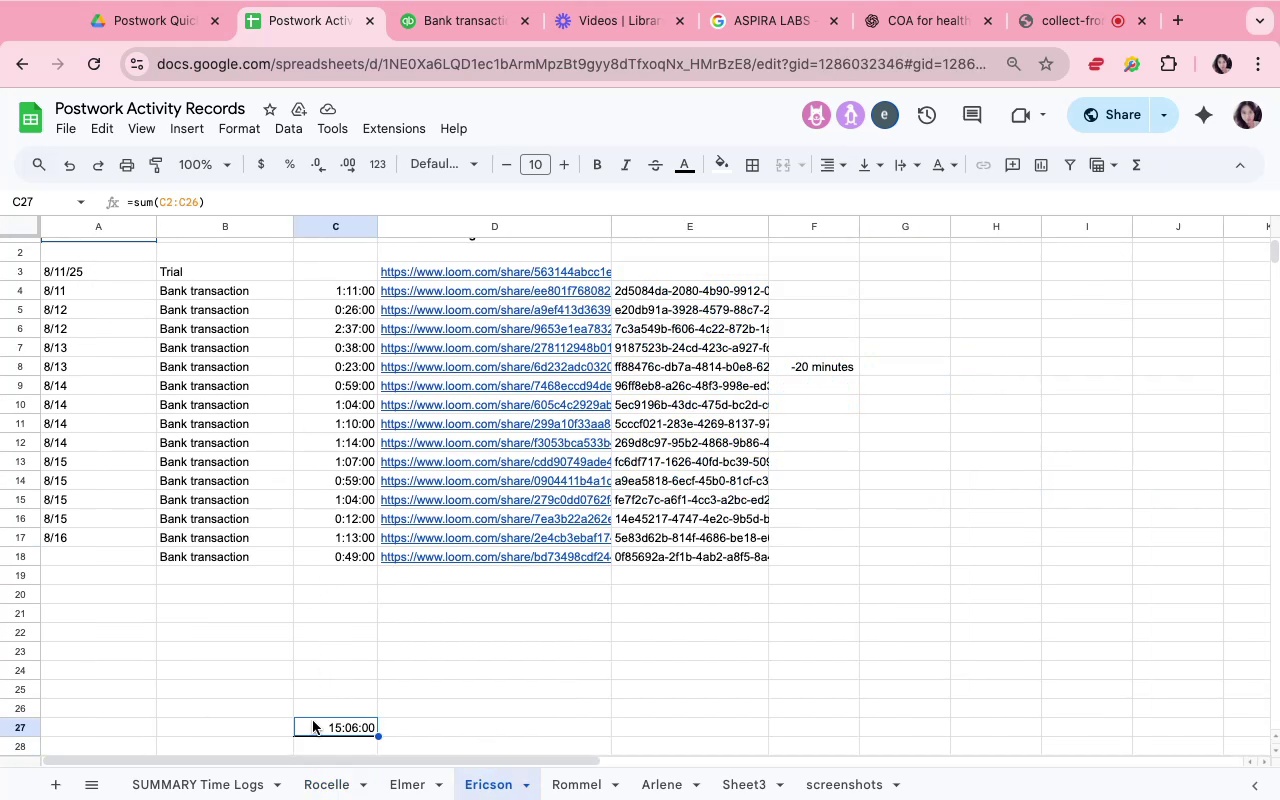 
left_click([196, 780])
 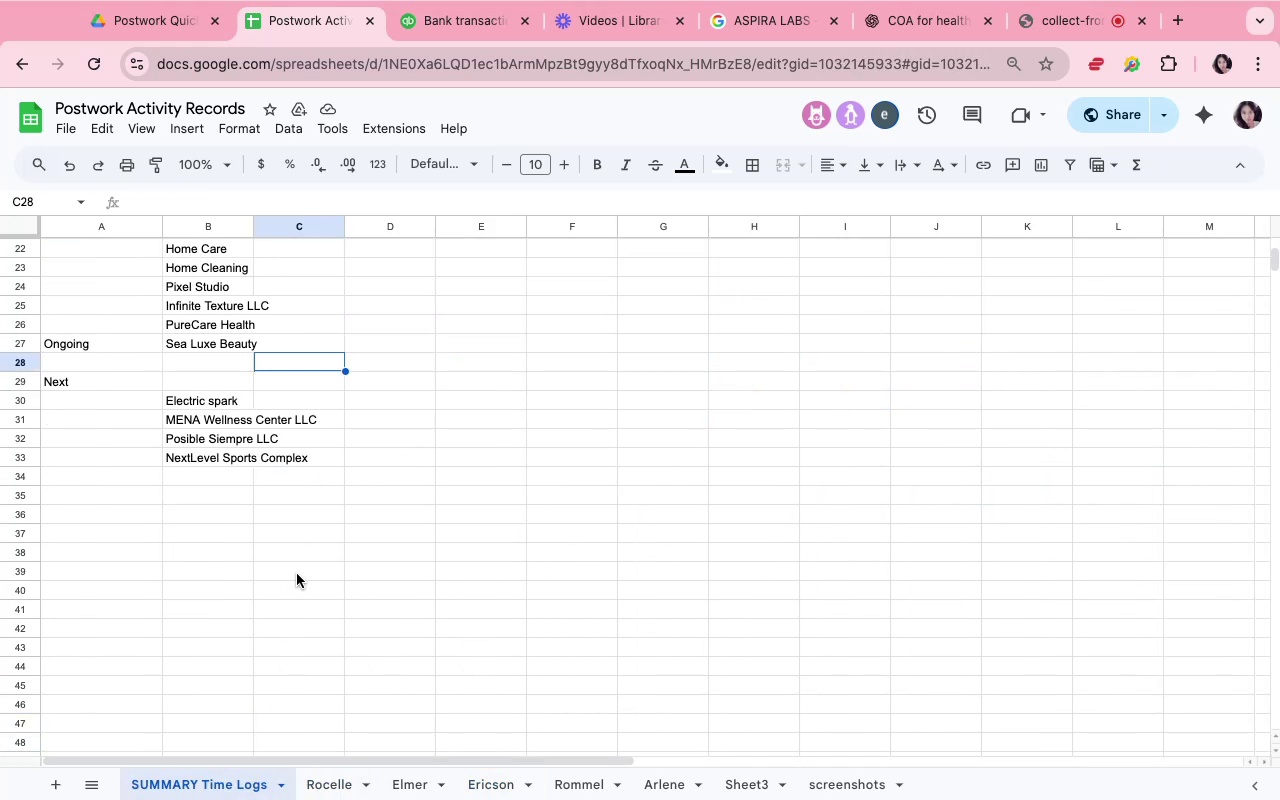 
scroll: coordinate [636, 410], scroll_direction: up, amount: 37.0
 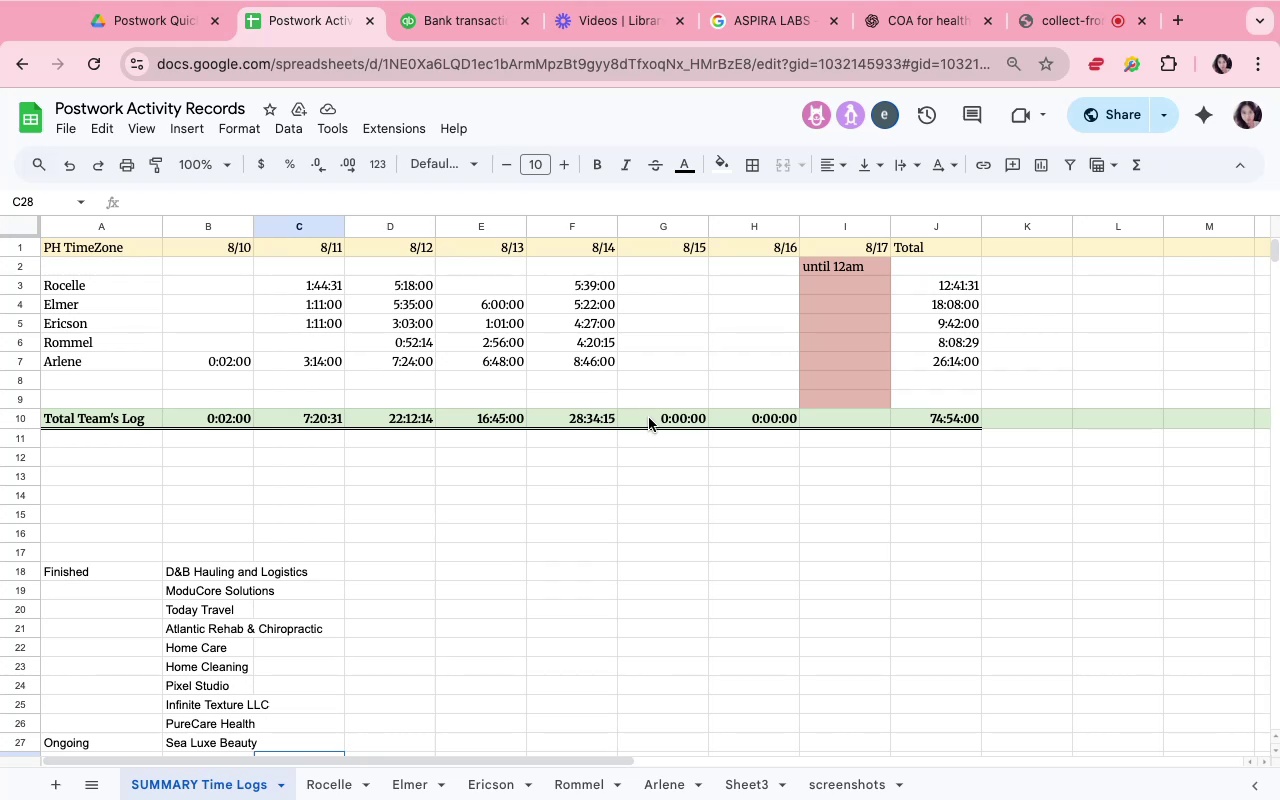 
left_click([650, 418])
 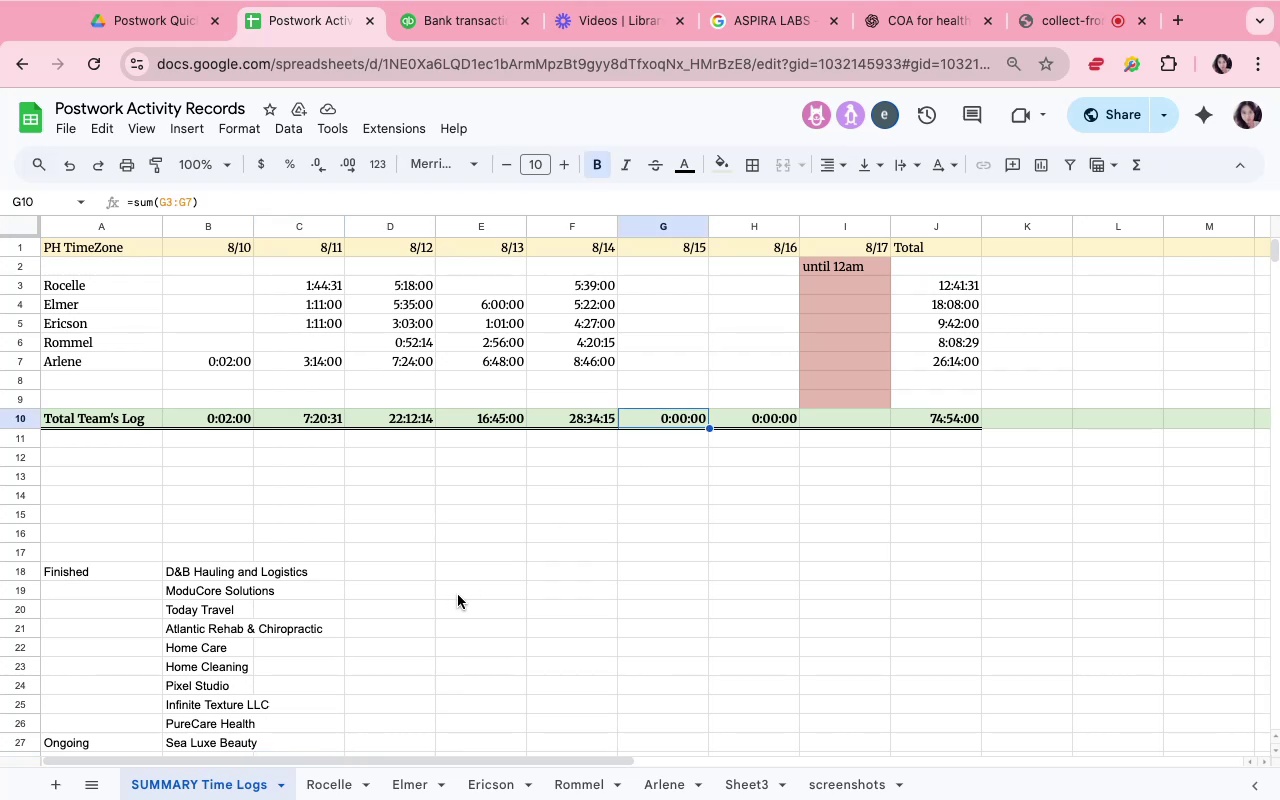 
left_click([528, 577])
 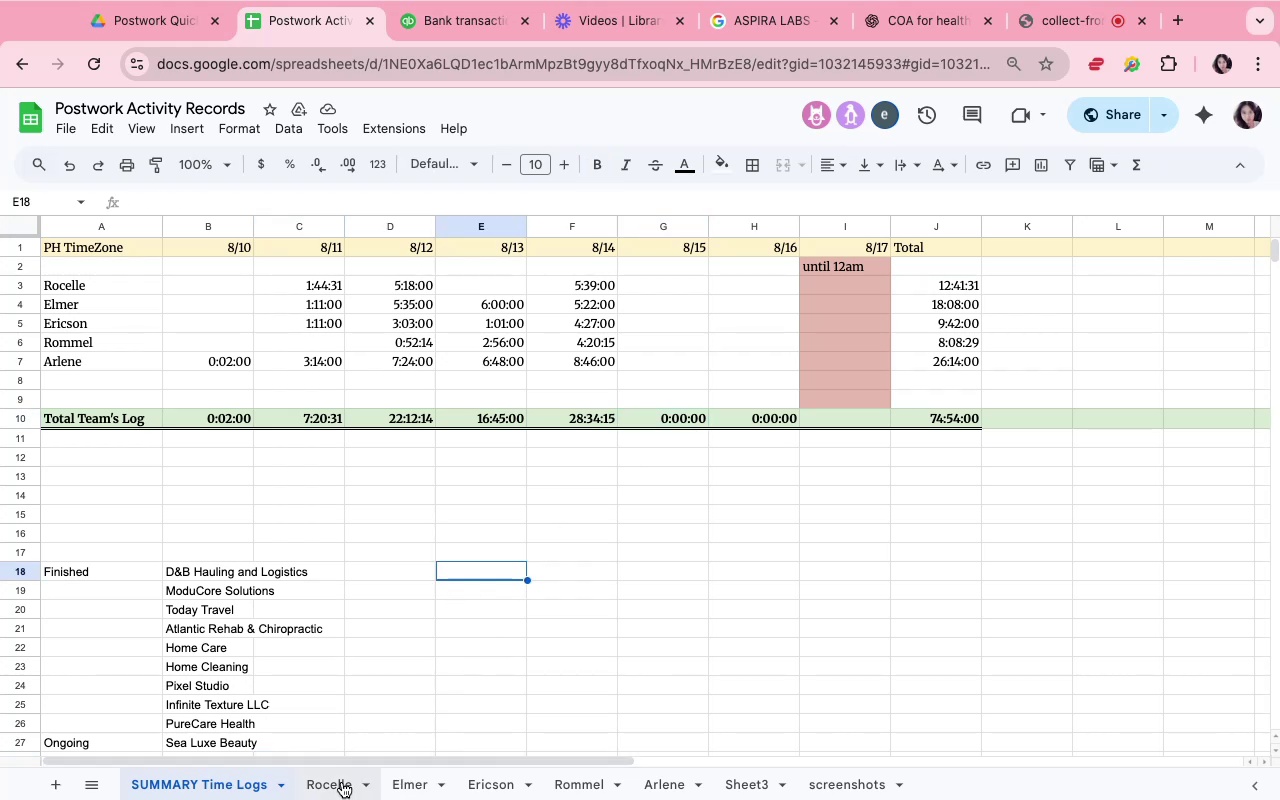 
left_click([342, 782])
 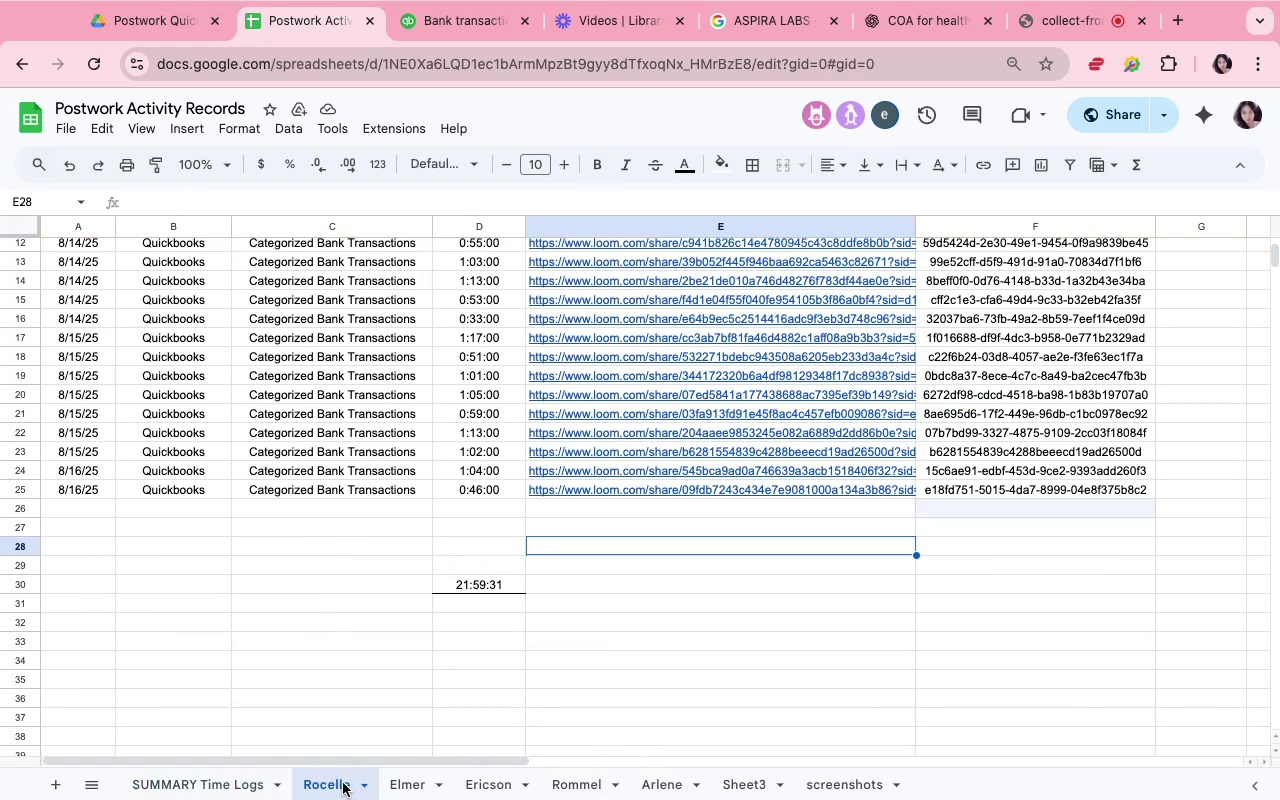 
double_click([489, 582])
 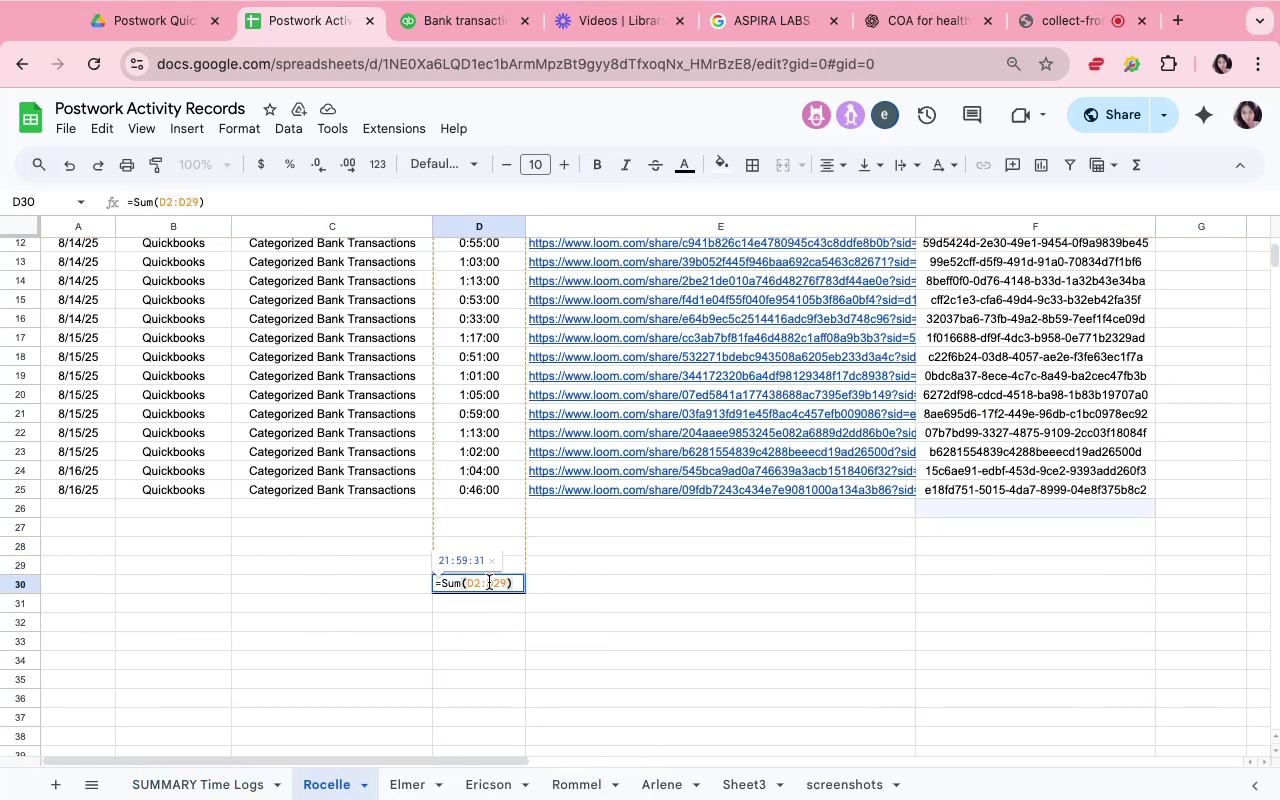 
left_click([534, 615])
 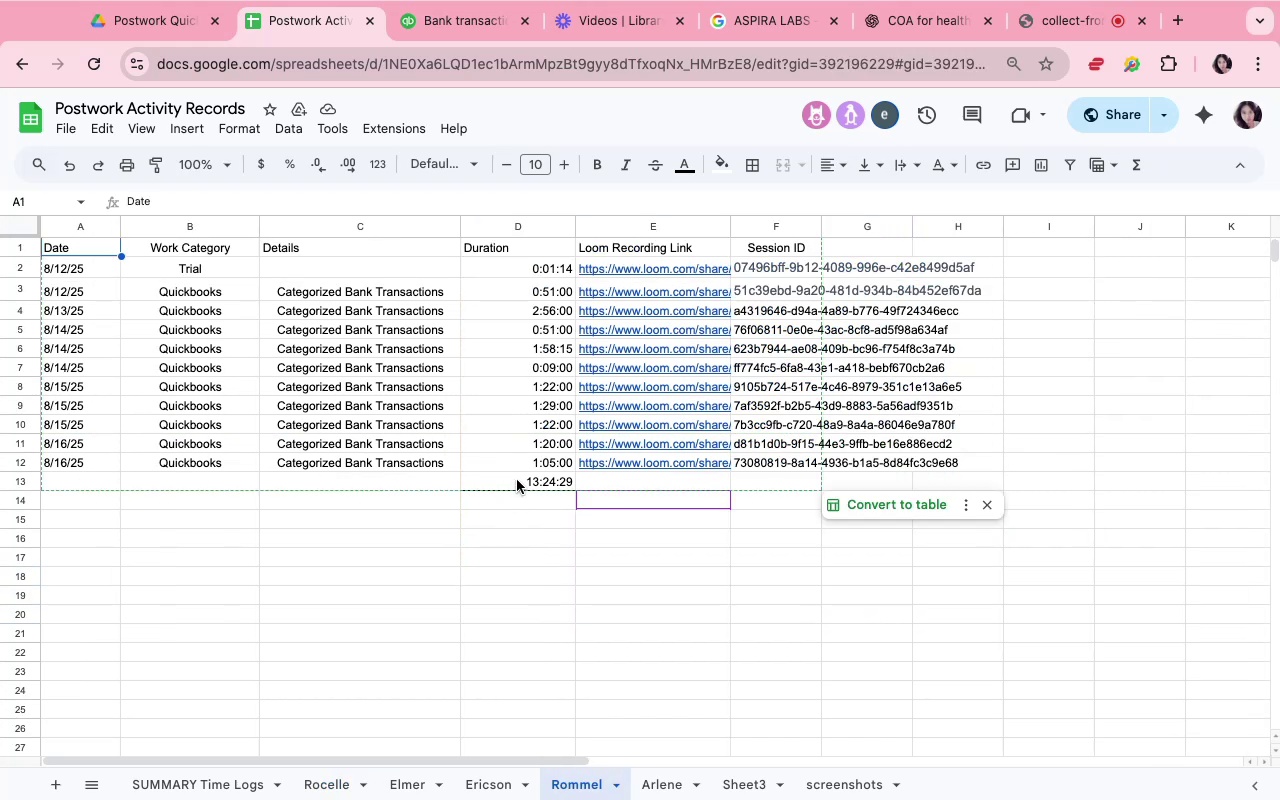 
double_click([517, 480])
 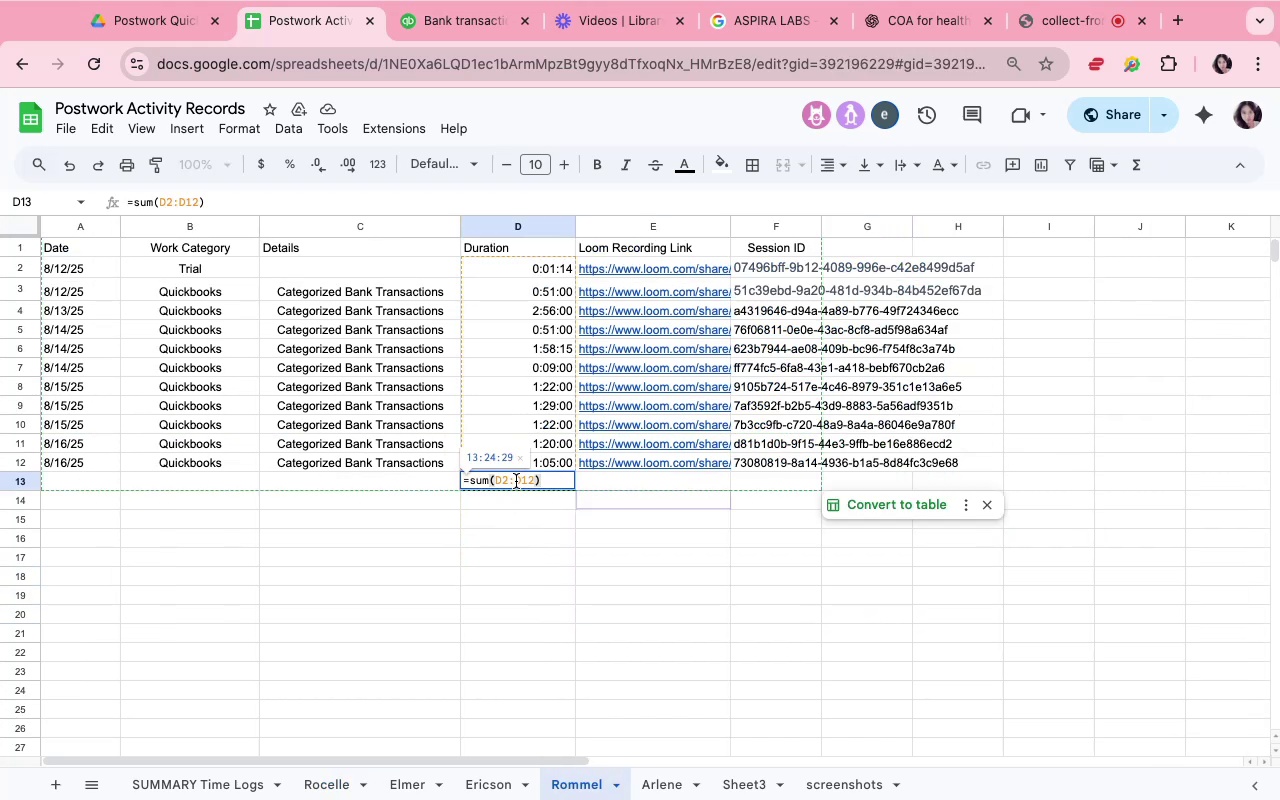 
left_click([536, 540])
 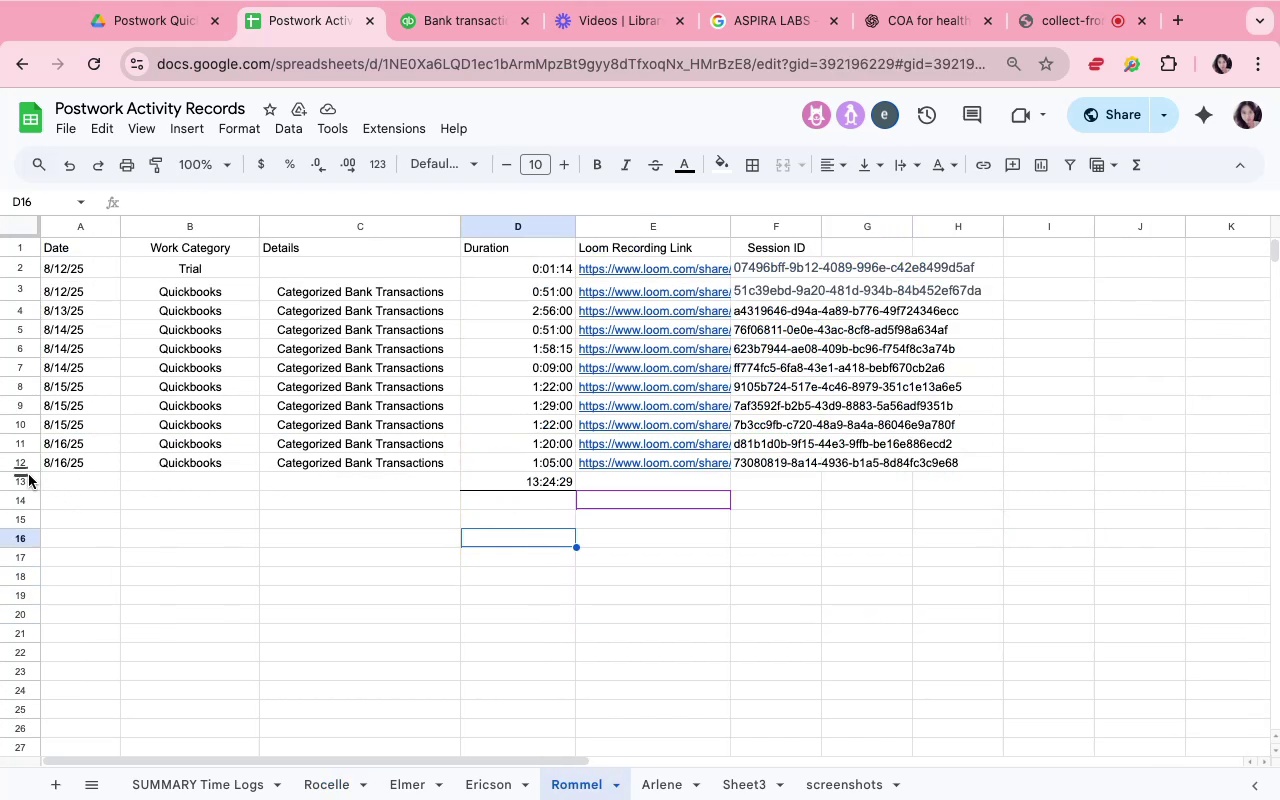 
left_click([27, 482])
 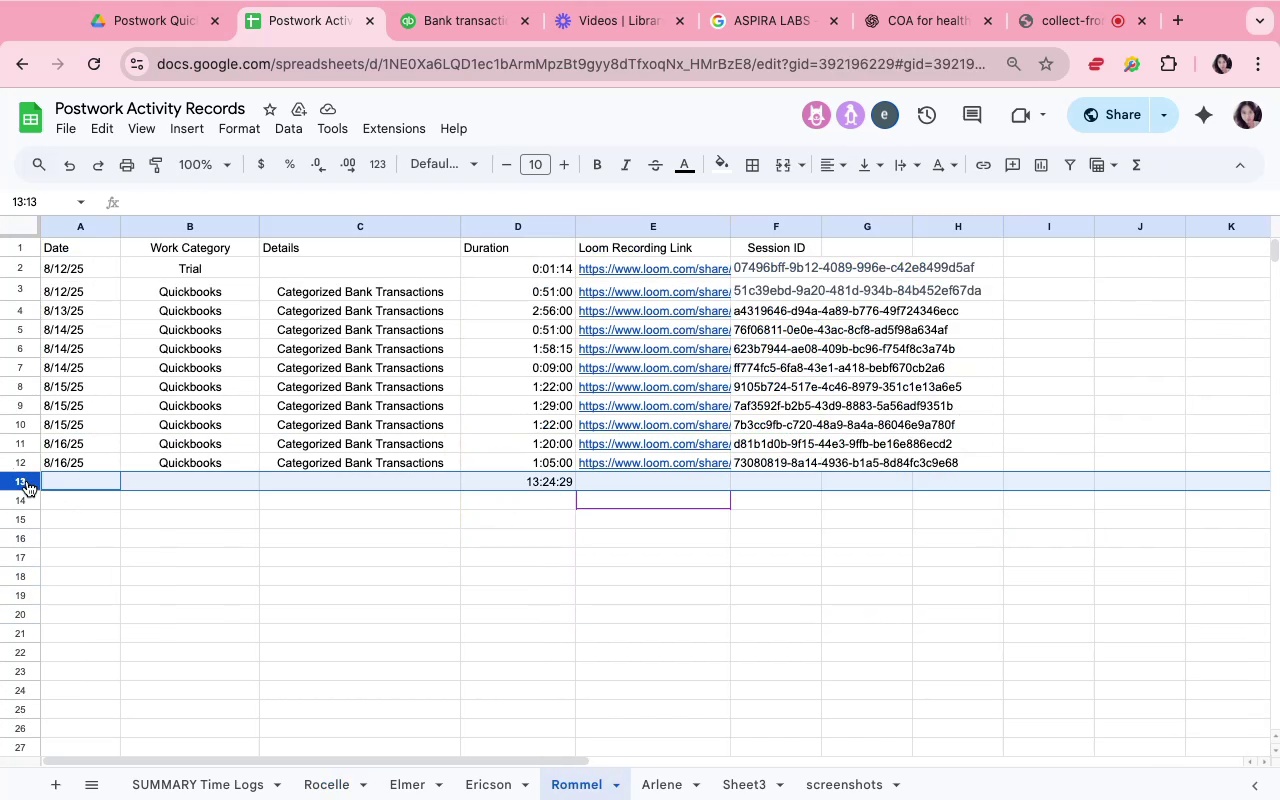 
right_click([27, 481])
 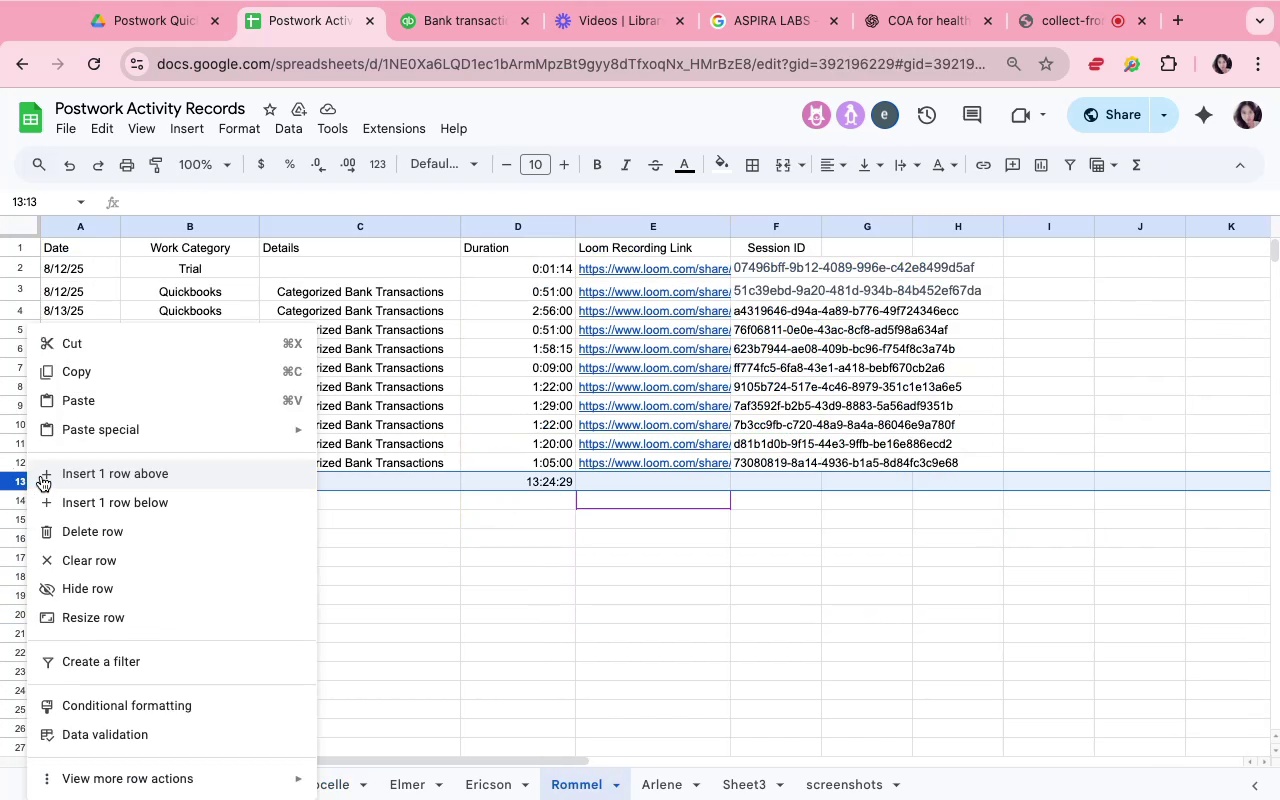 
left_click([41, 476])
 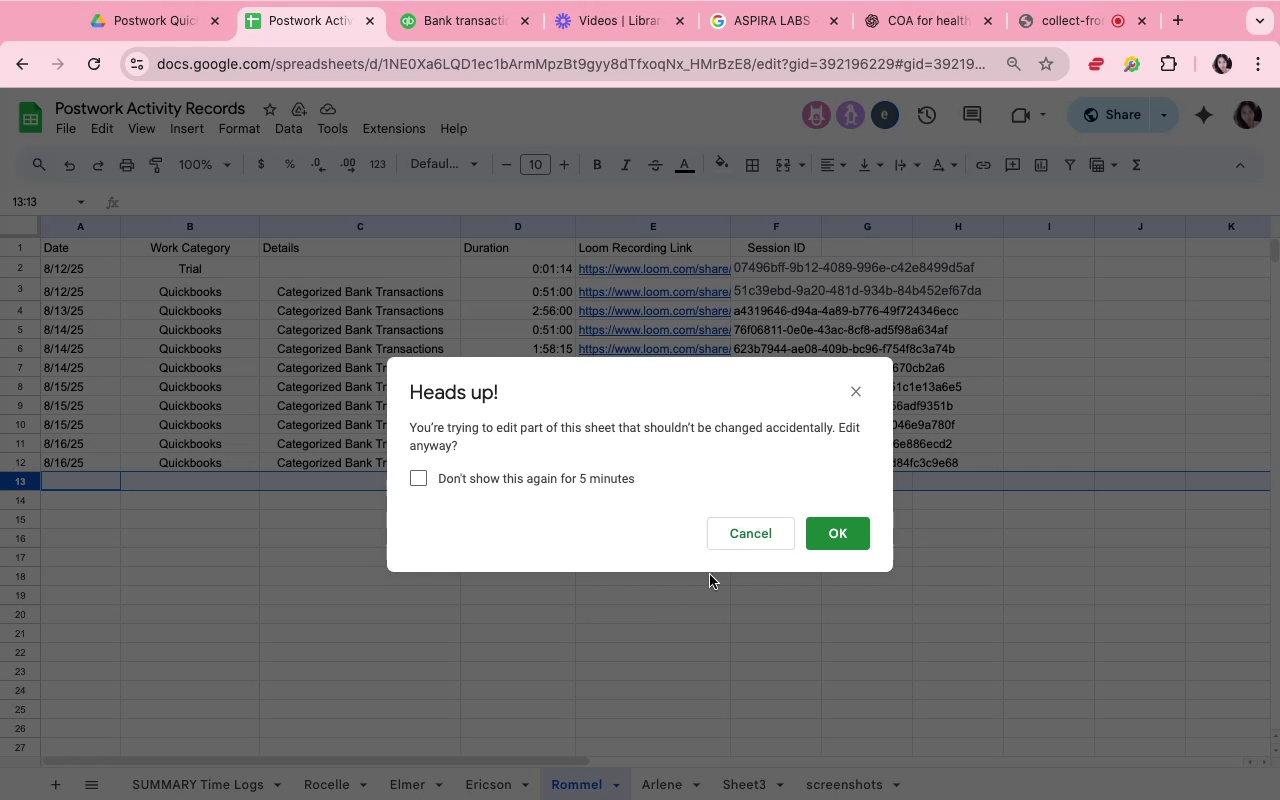 
left_click([854, 532])
 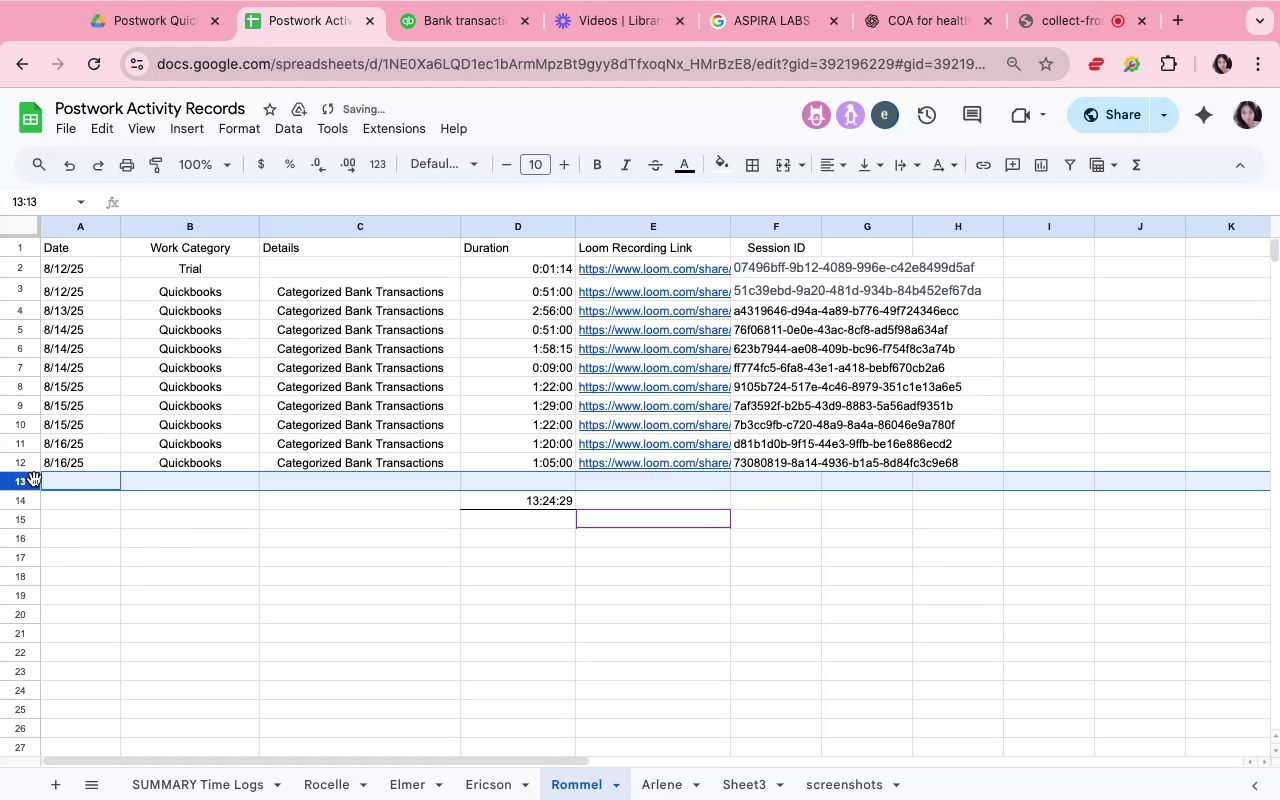 
right_click([29, 481])
 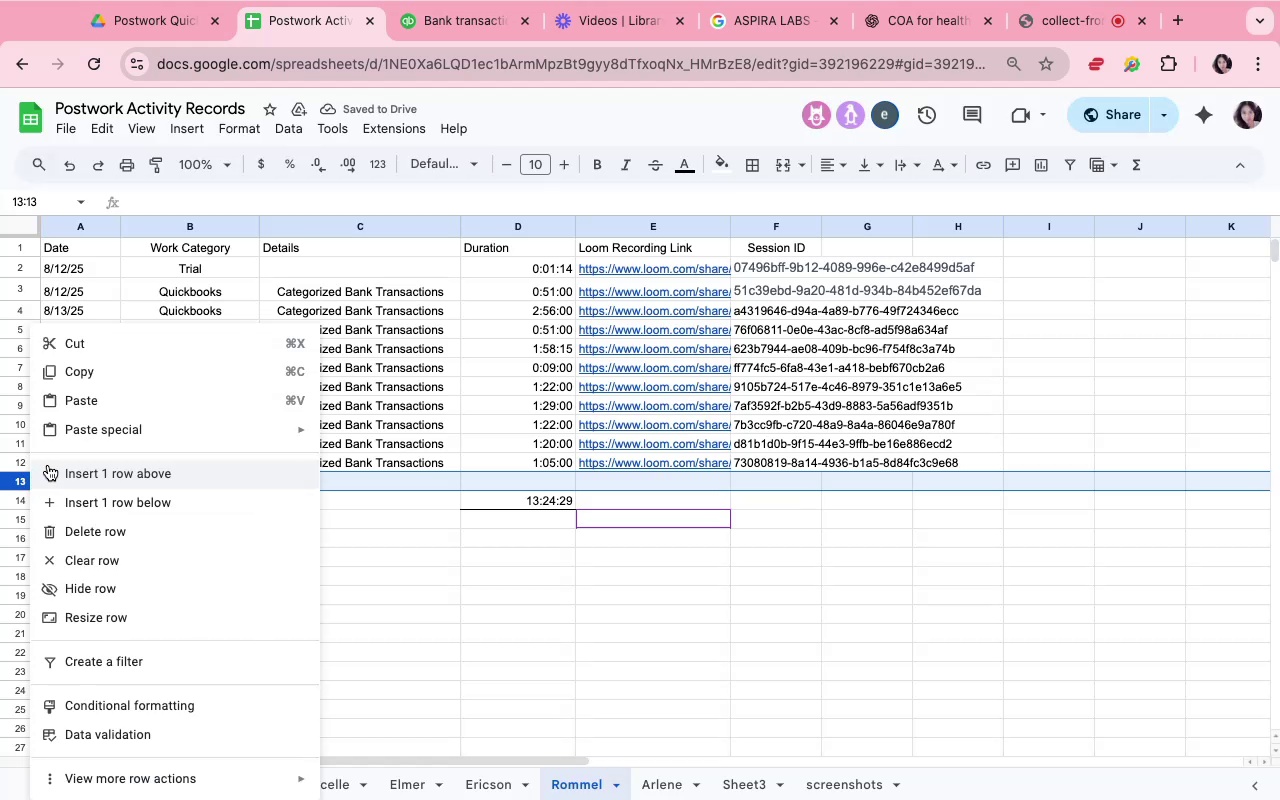 
left_click([56, 476])
 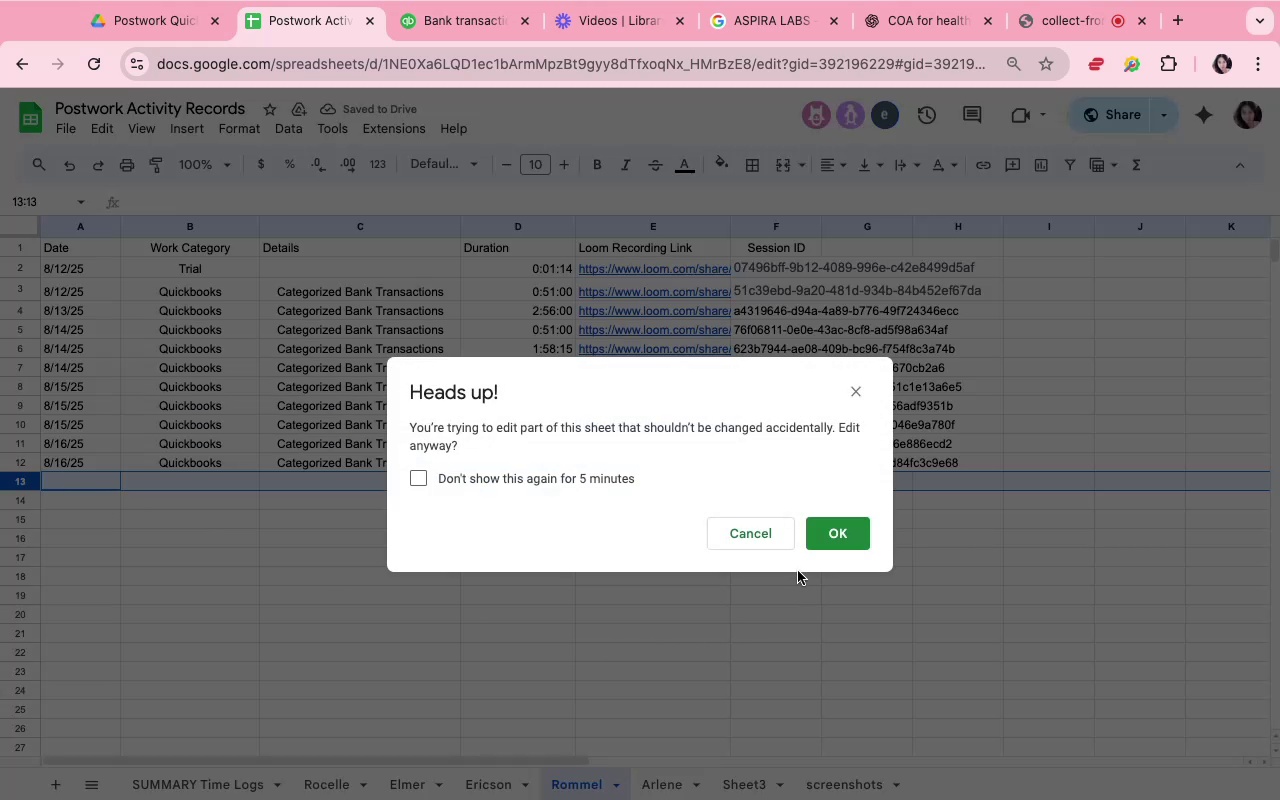 
left_click([823, 529])
 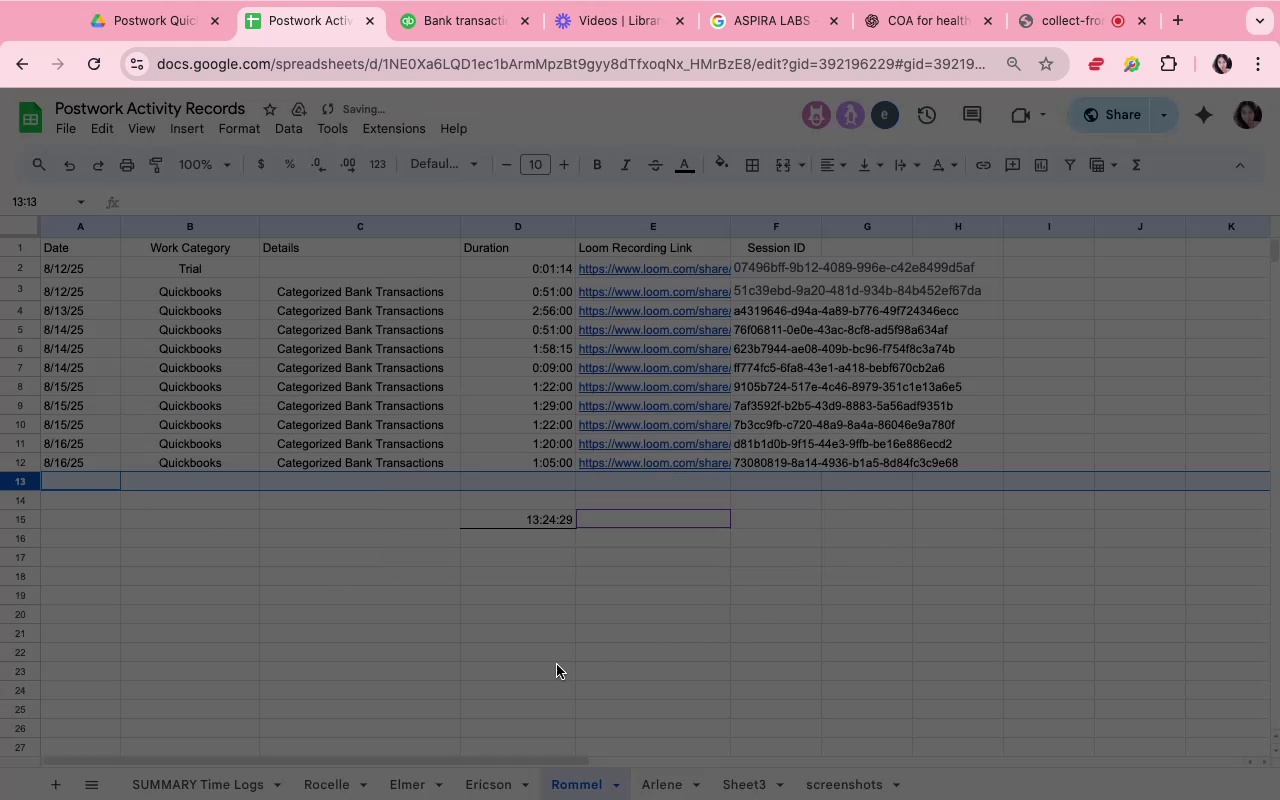 
left_click([541, 668])
 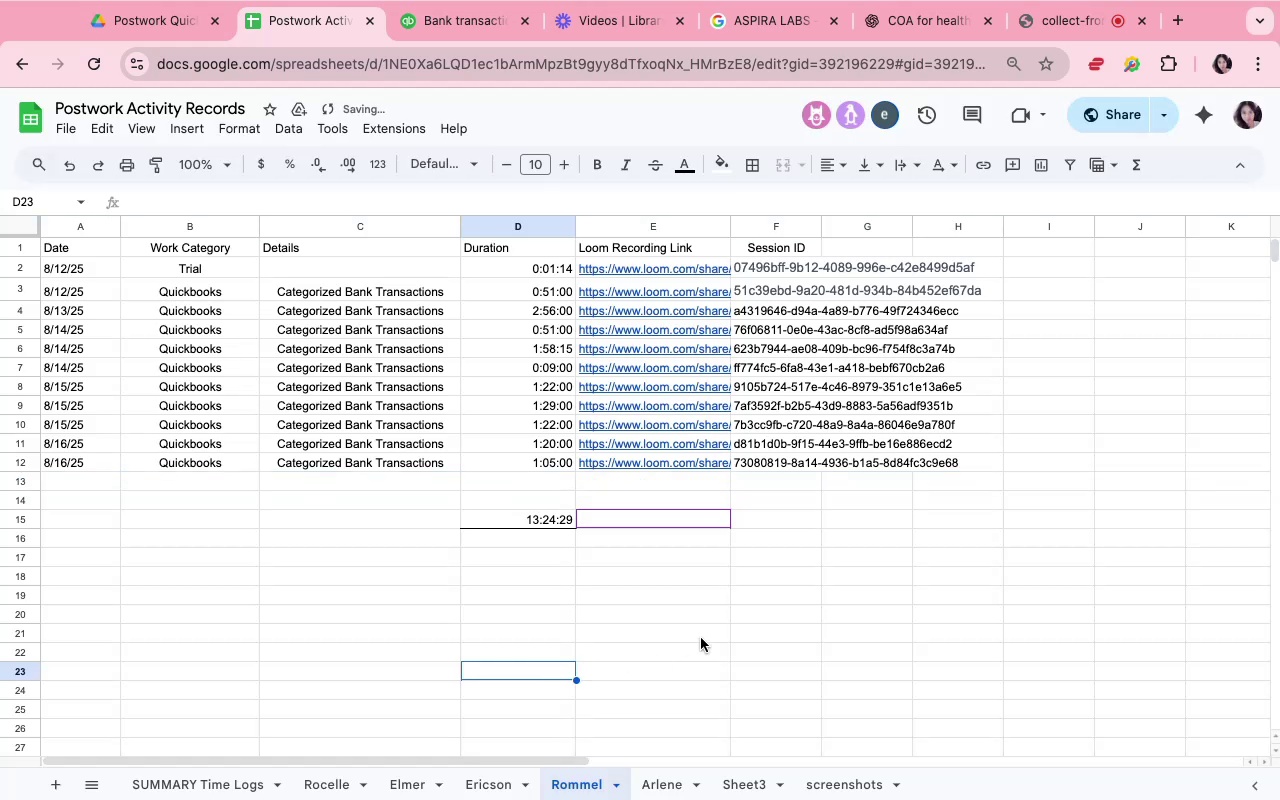 
left_click([701, 638])
 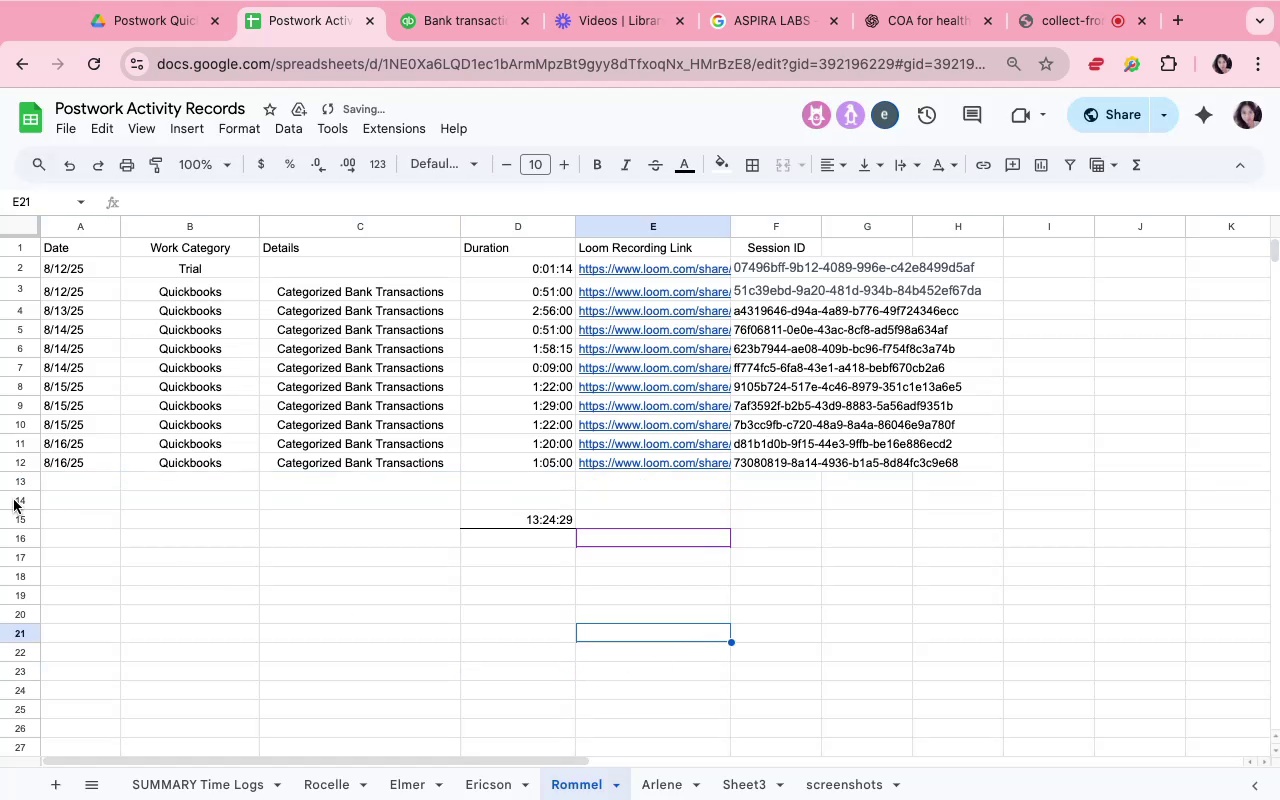 
left_click_drag(start_coordinate=[19, 497], to_coordinate=[15, 482])
 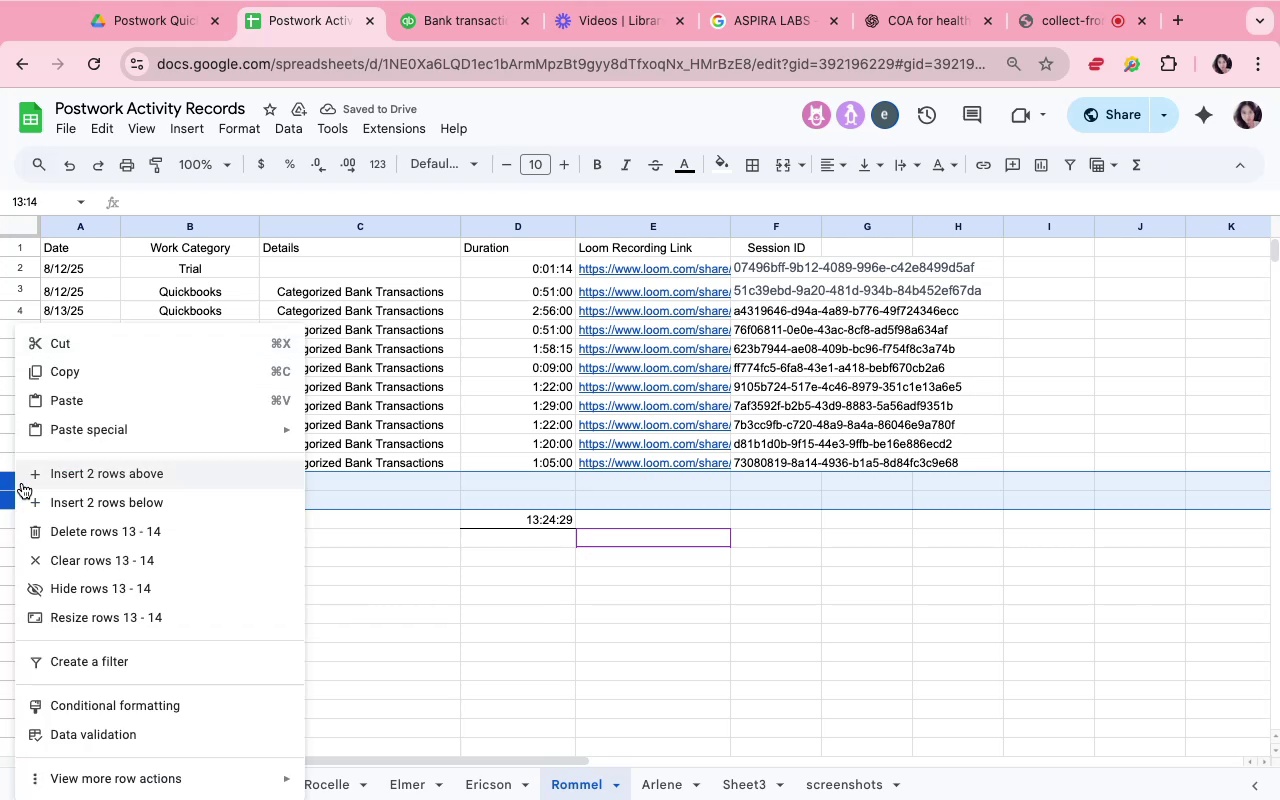 
left_click([27, 483])
 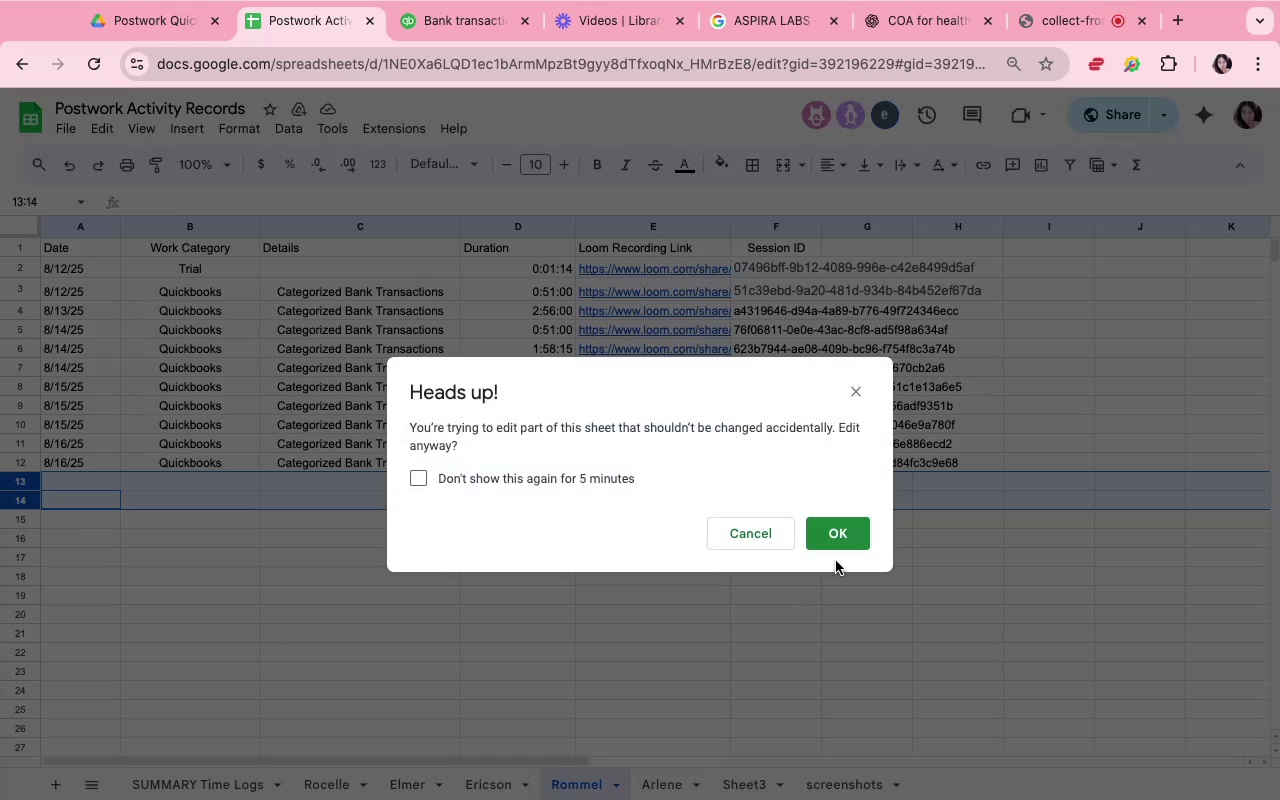 
left_click([840, 533])
 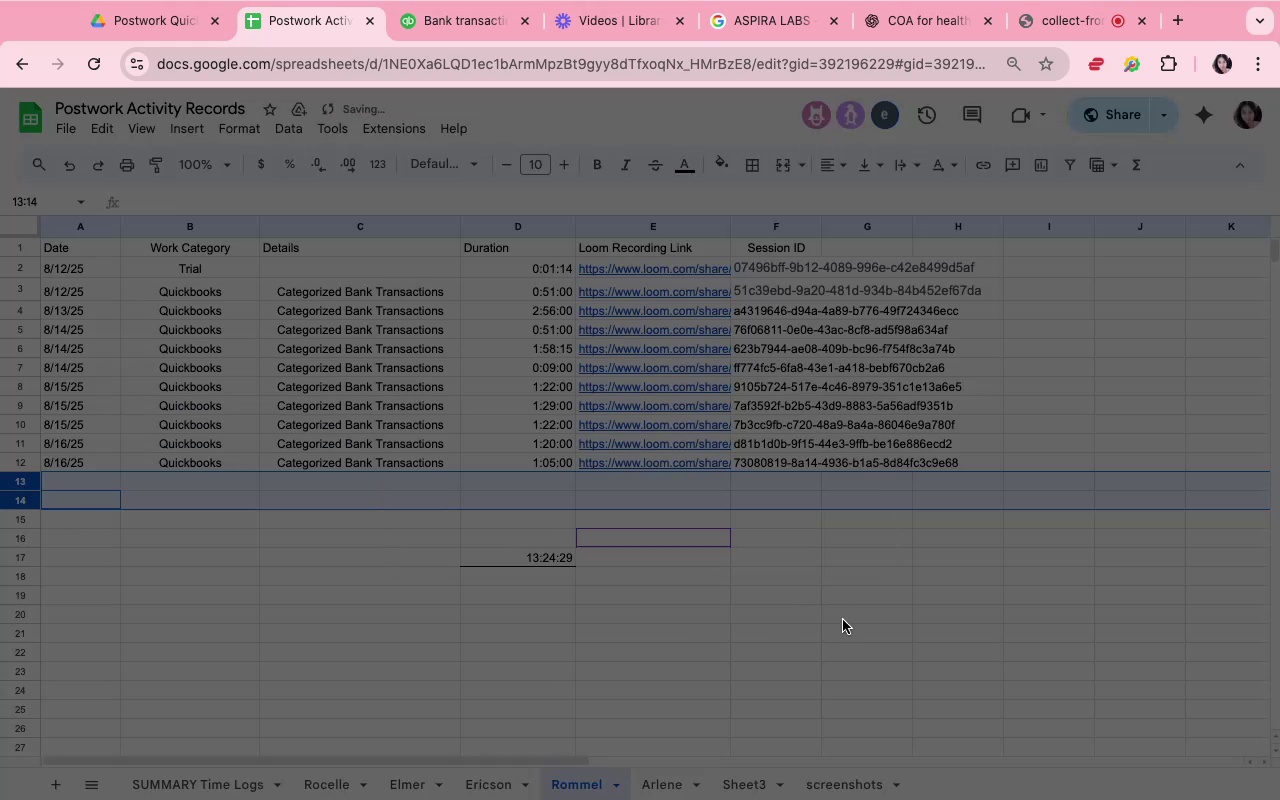 
left_click([843, 622])
 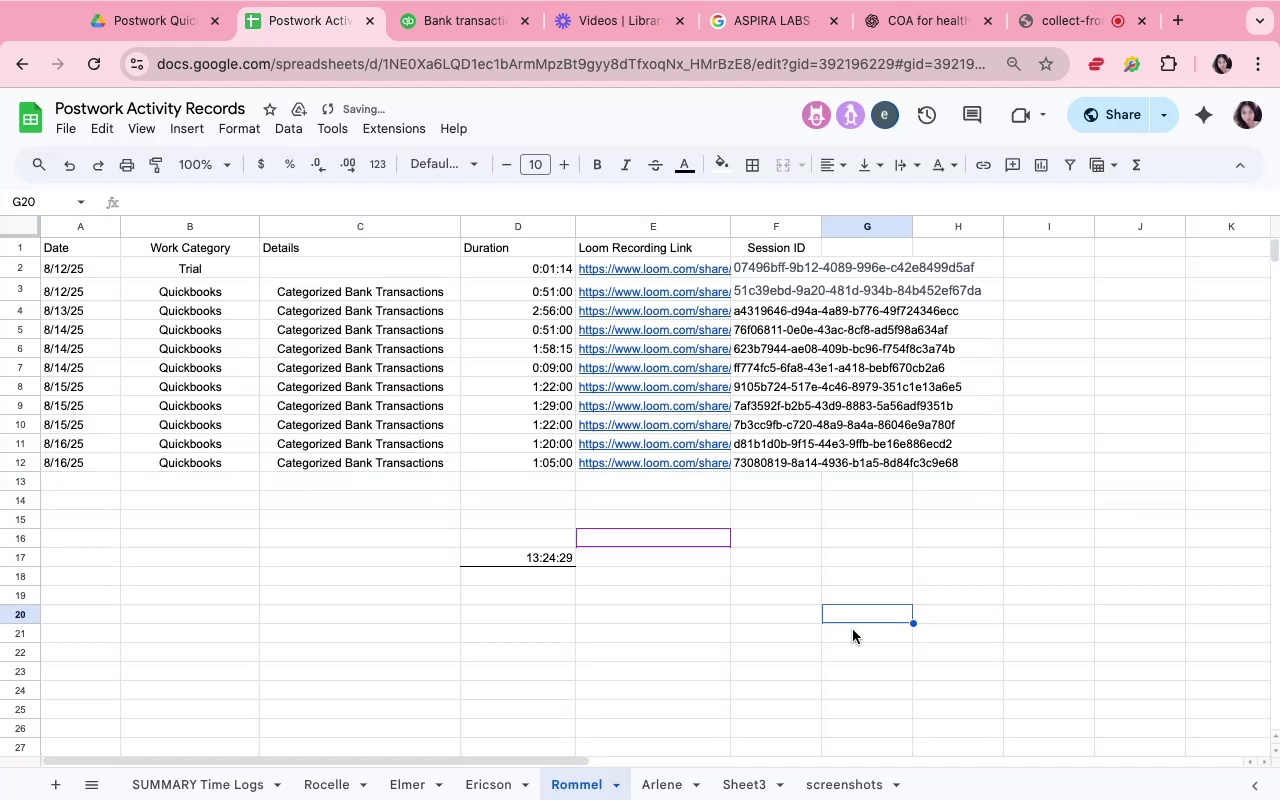 
left_click([859, 634])
 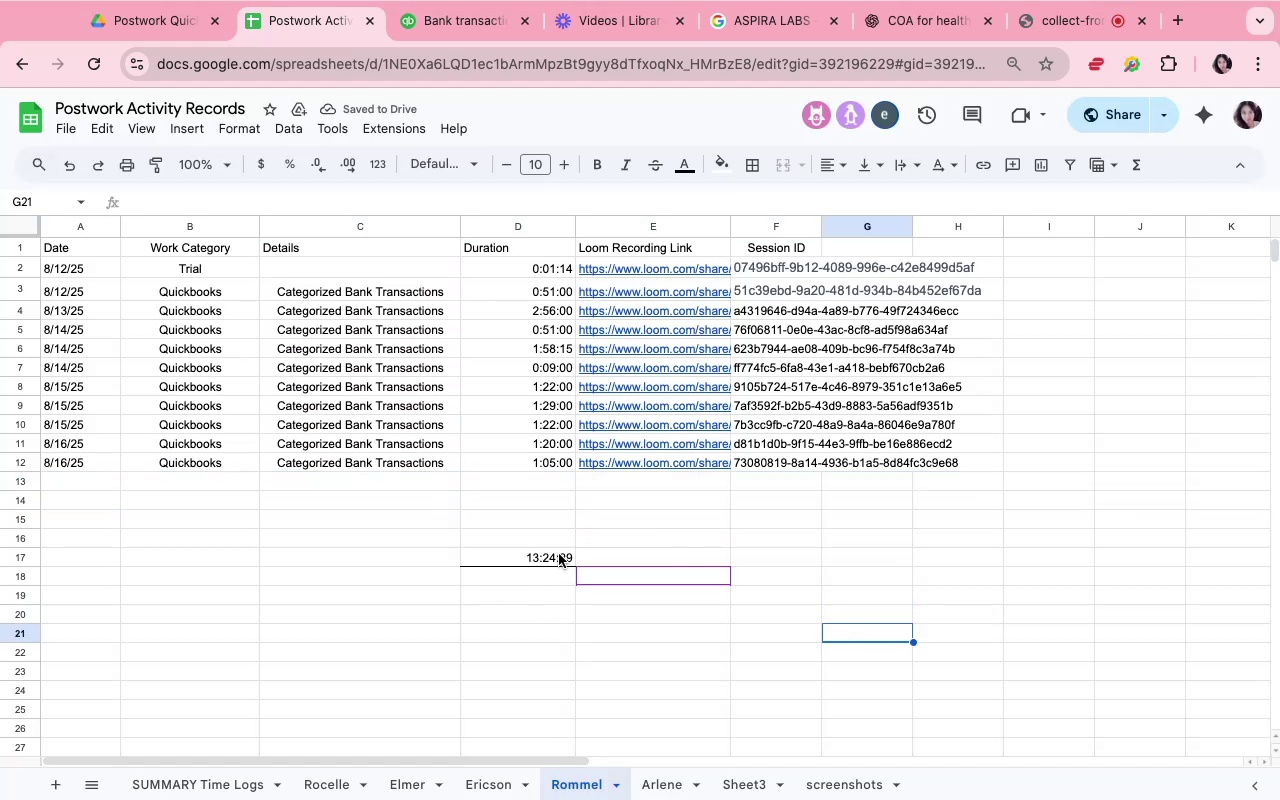 
double_click([558, 552])
 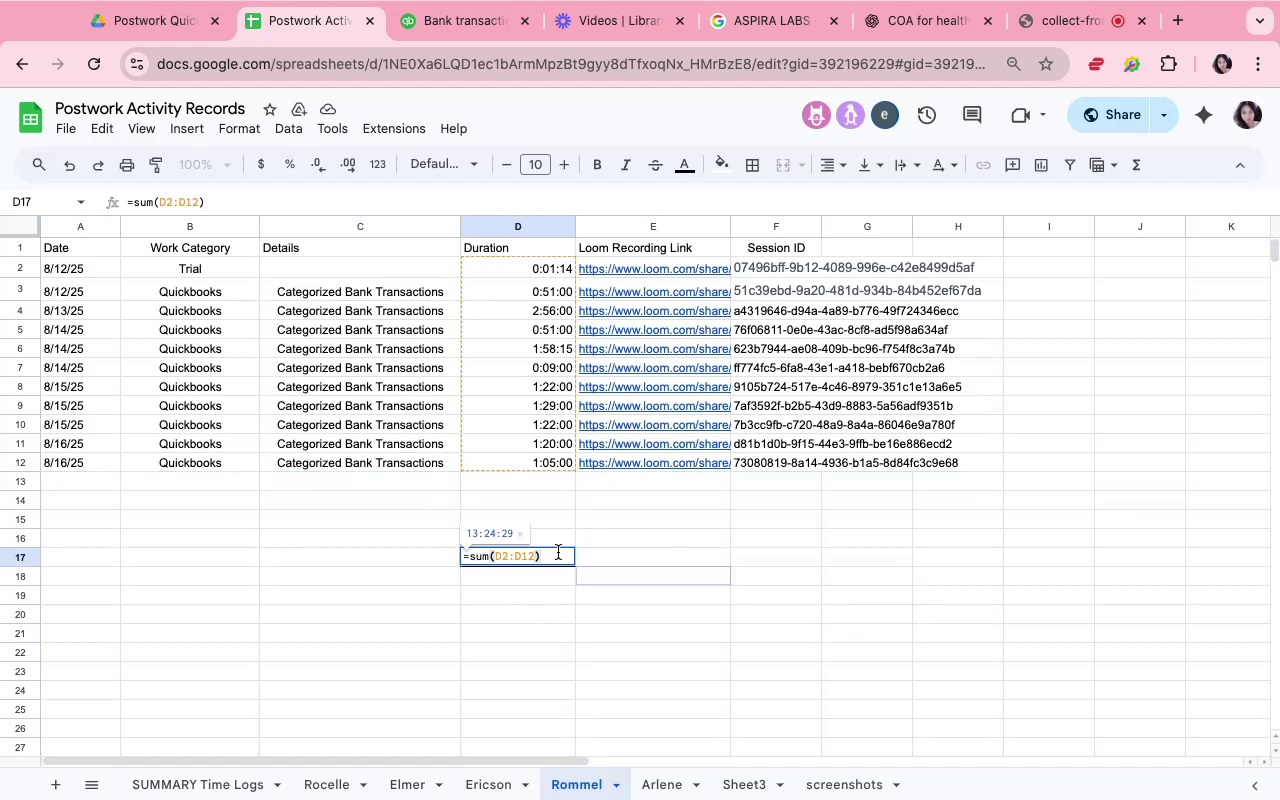 
key(Backspace)
 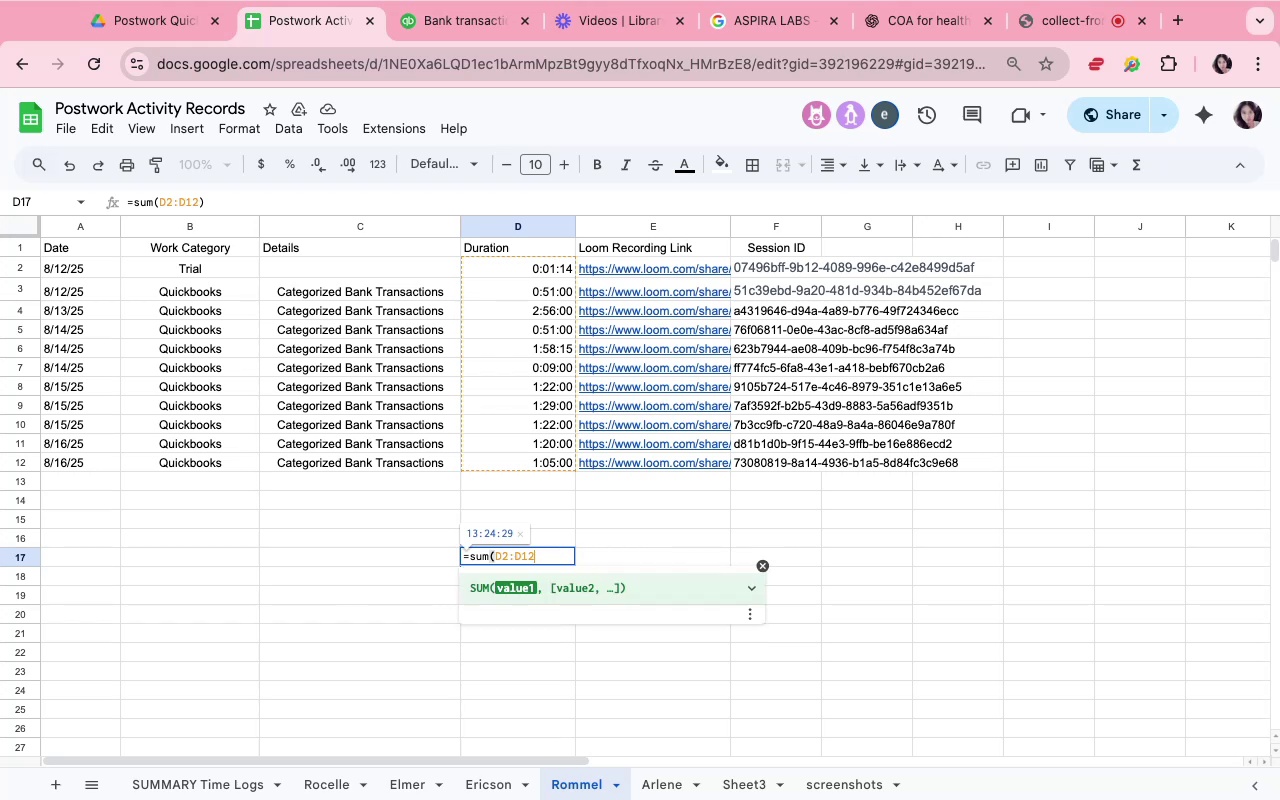 
key(Backspace)
 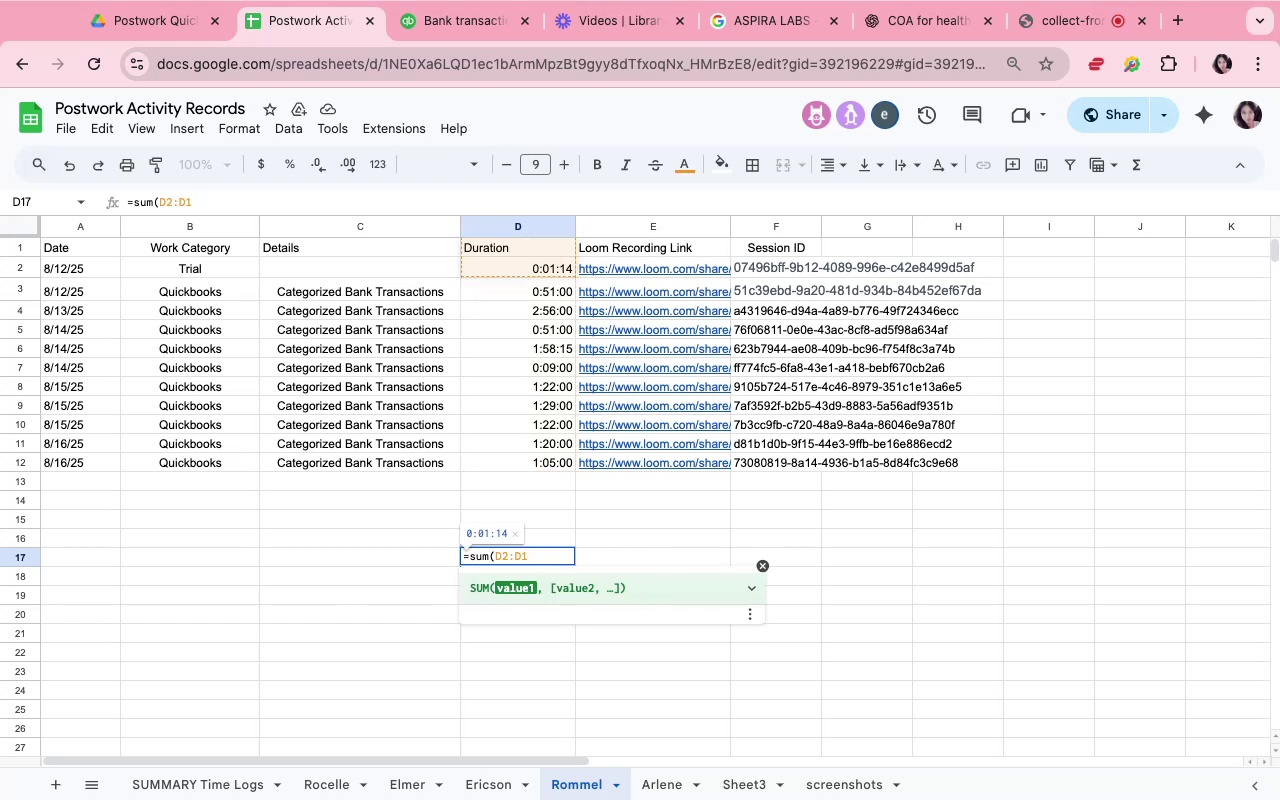 
key(6)
 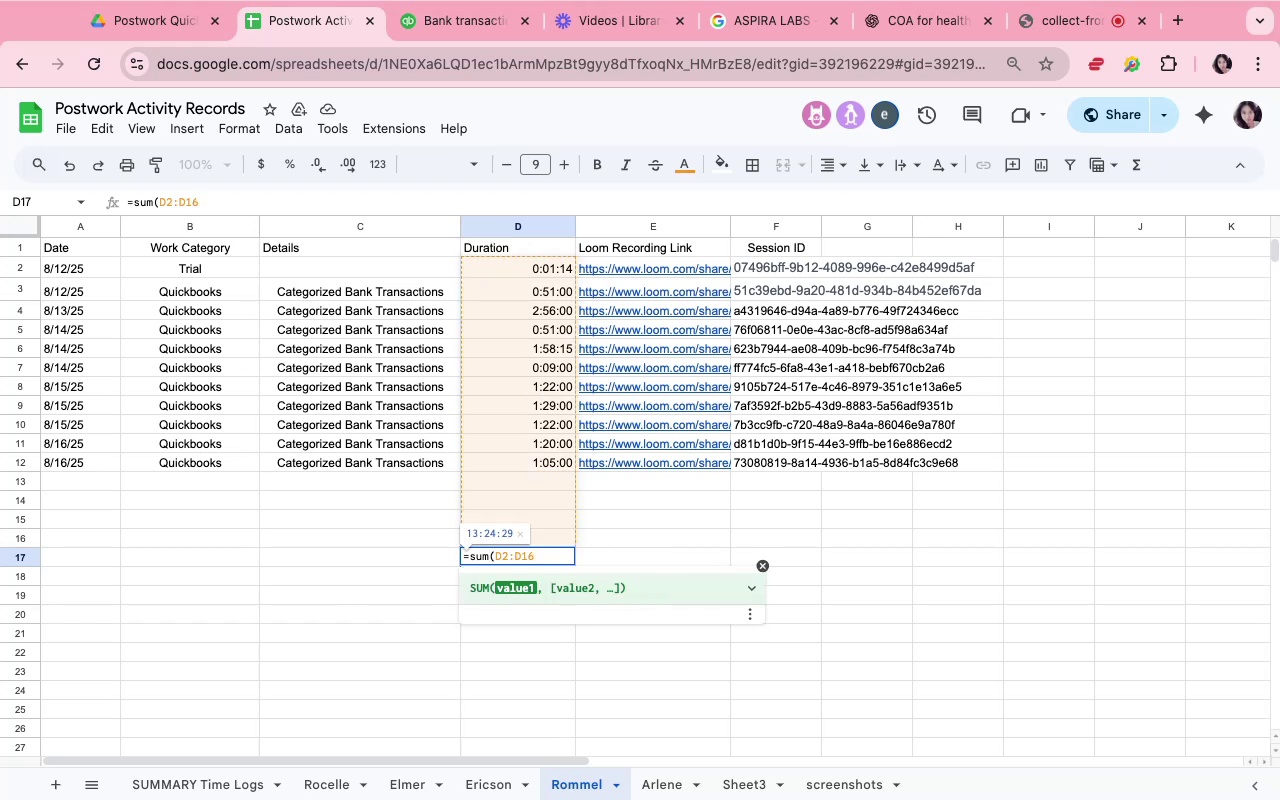 
key(Enter)
 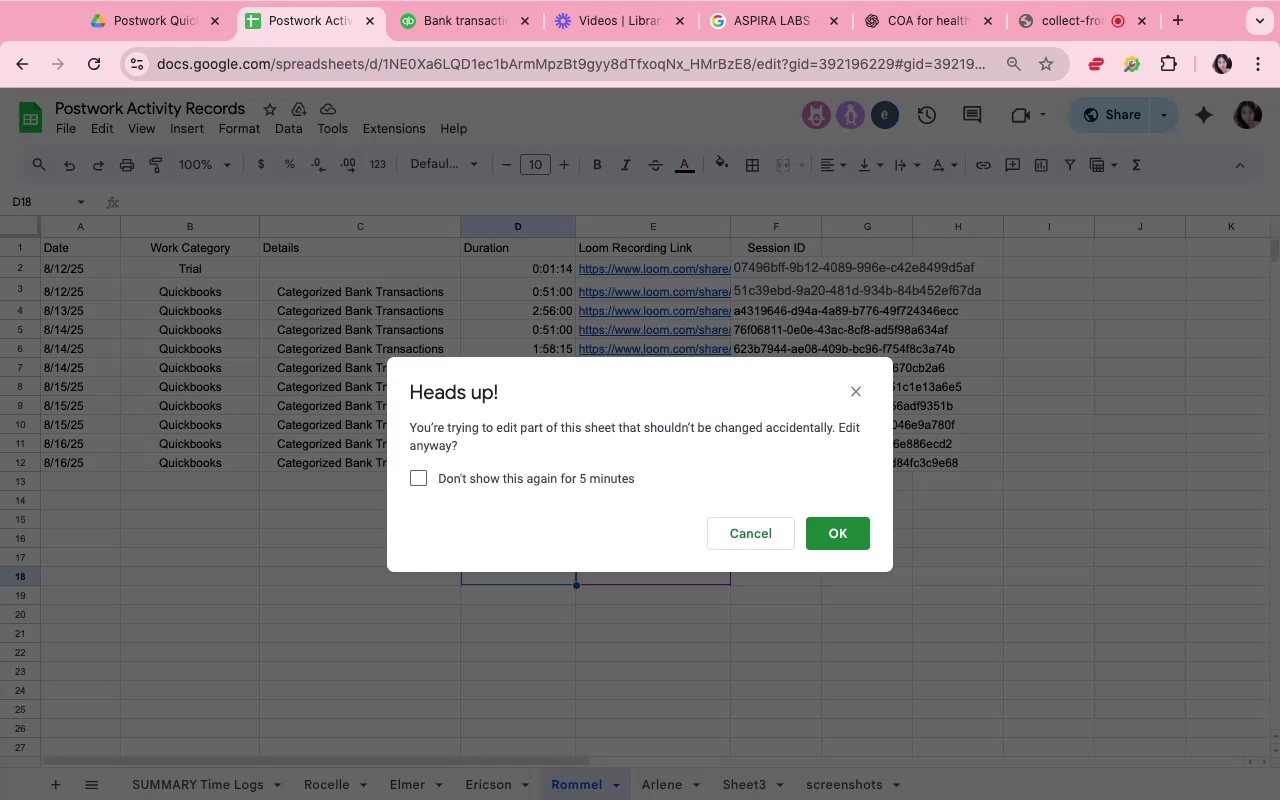 
key(Enter)
 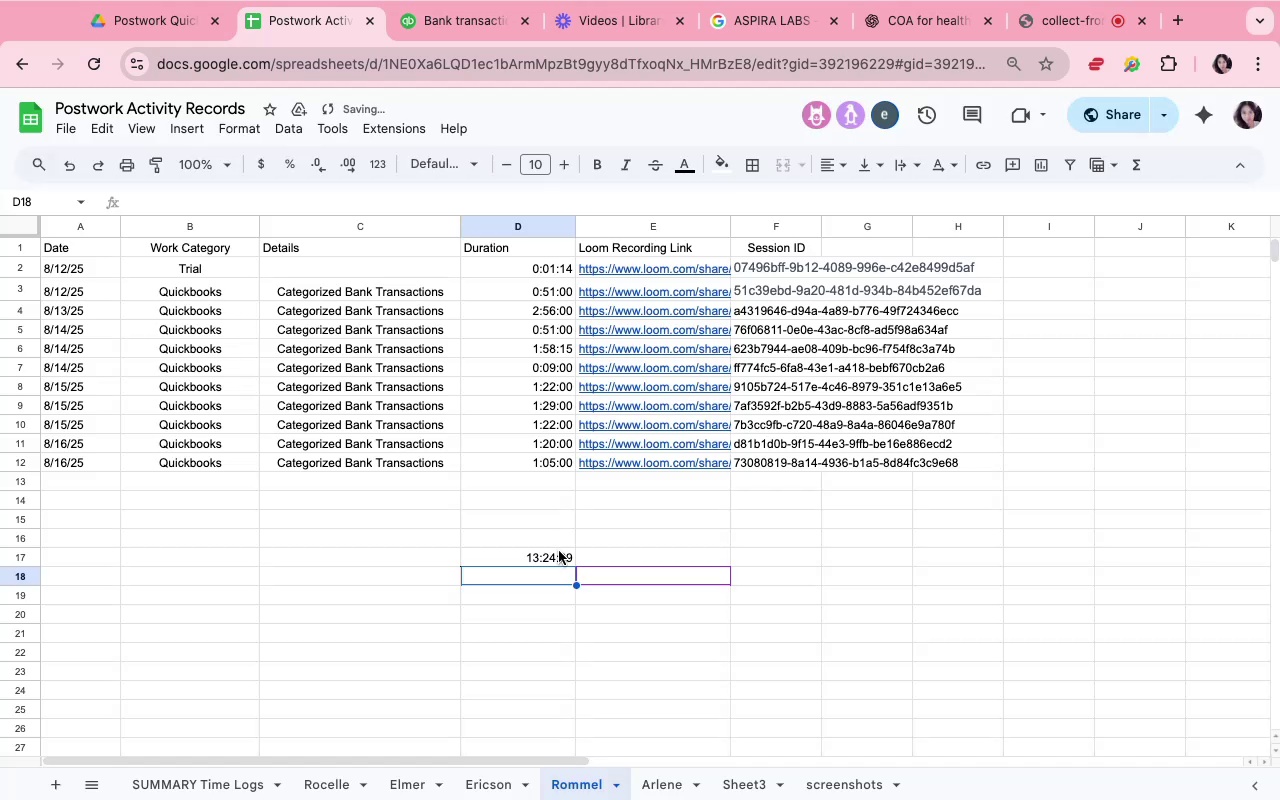 
left_click([727, 620])
 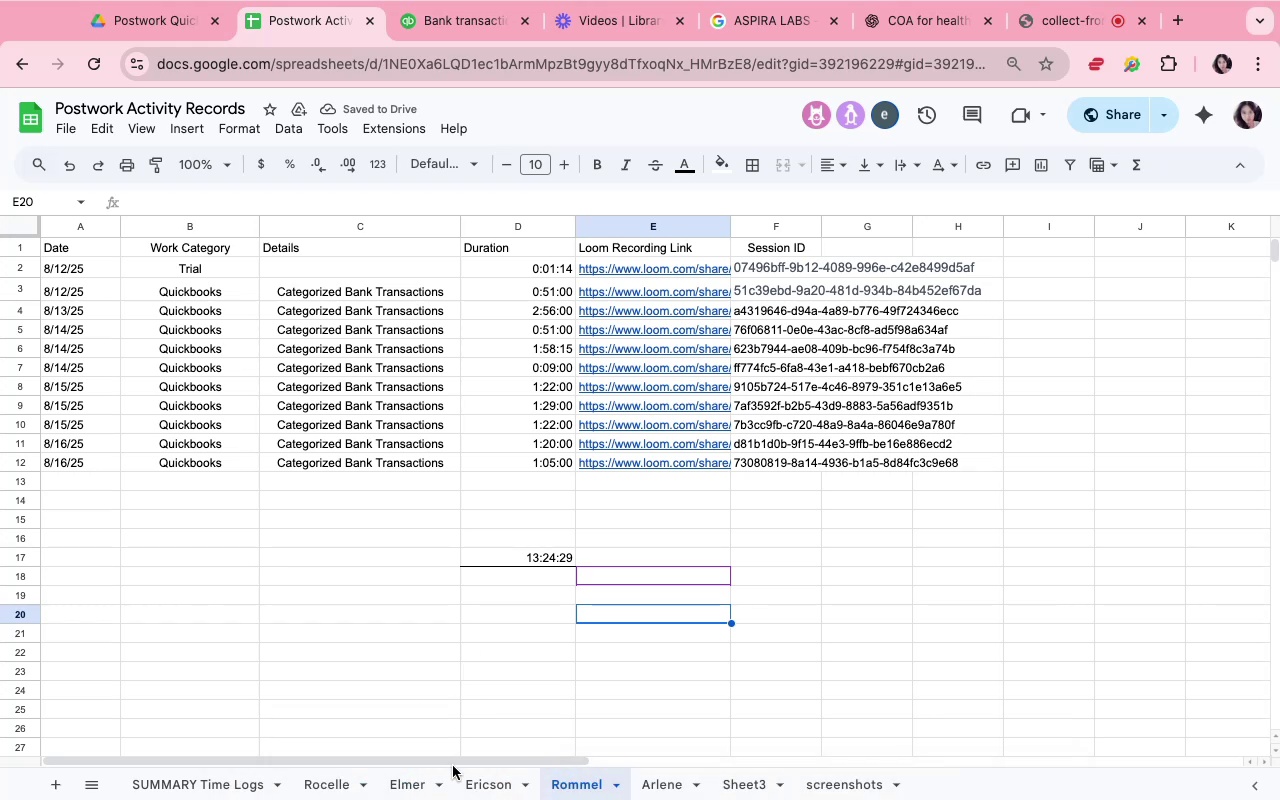 
left_click([404, 774])
 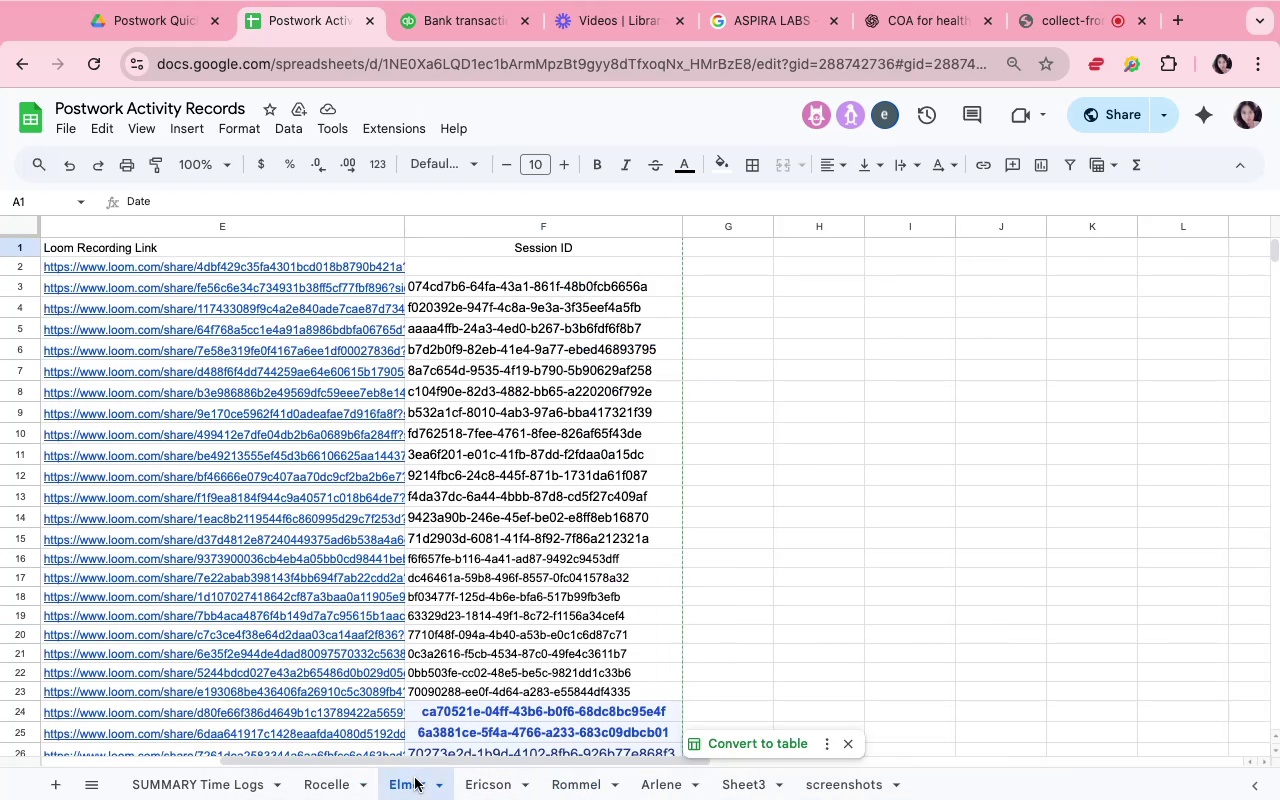 
scroll: coordinate [507, 633], scroll_direction: down, amount: 10.0
 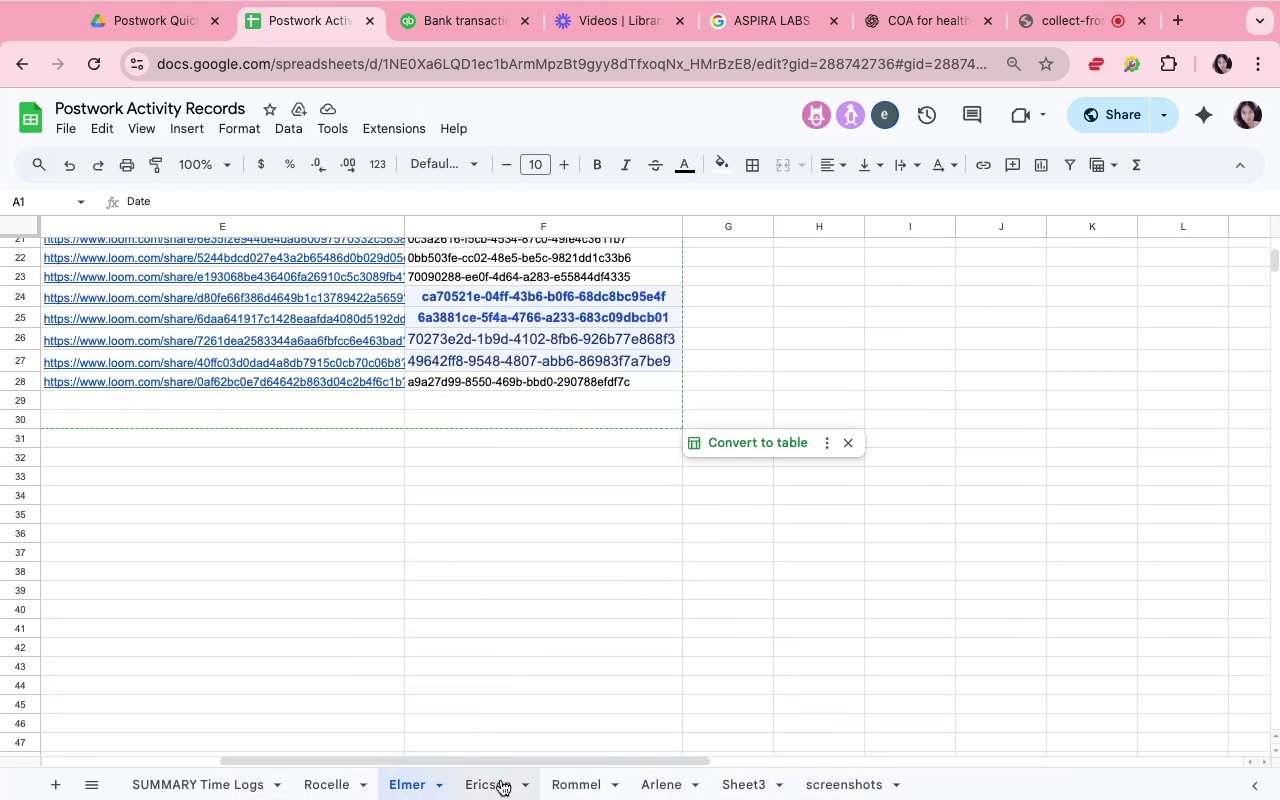 
left_click_drag(start_coordinate=[501, 759], to_coordinate=[236, 736])
 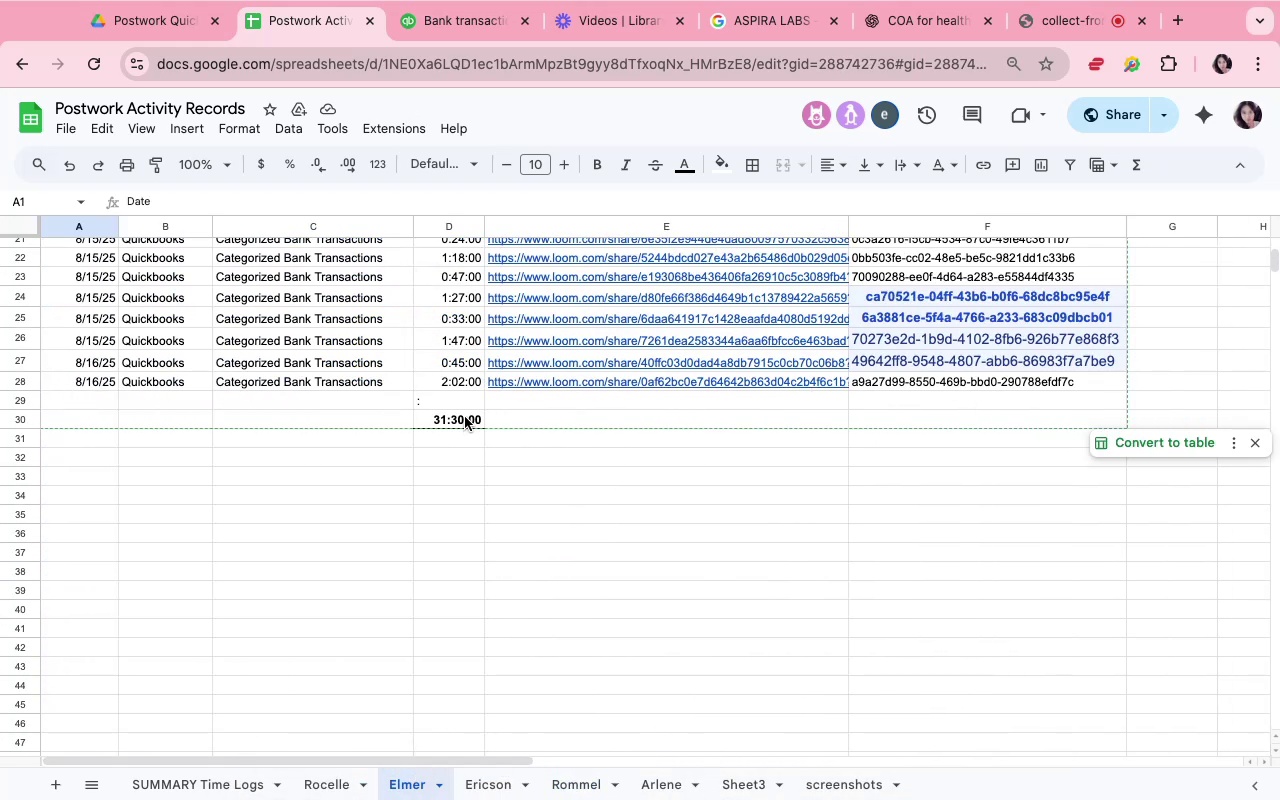 
double_click([465, 417])
 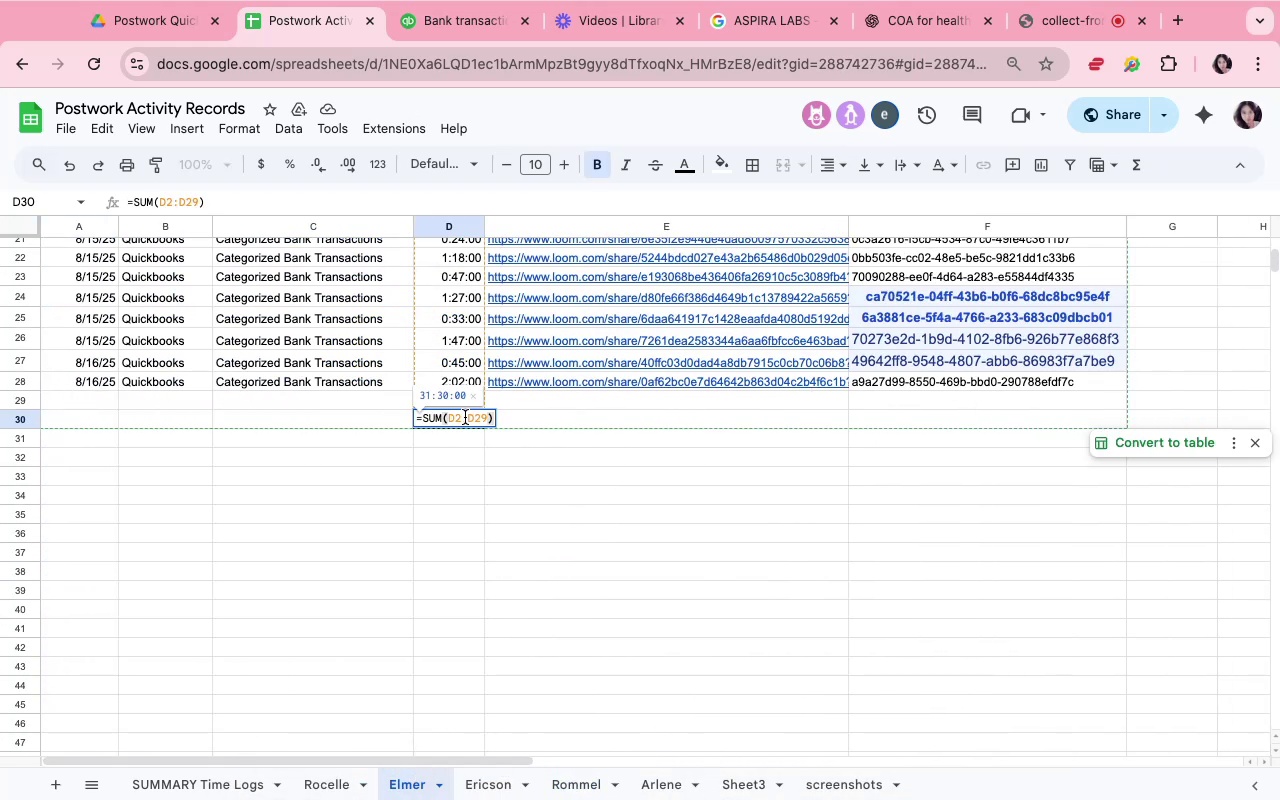 
left_click([459, 463])
 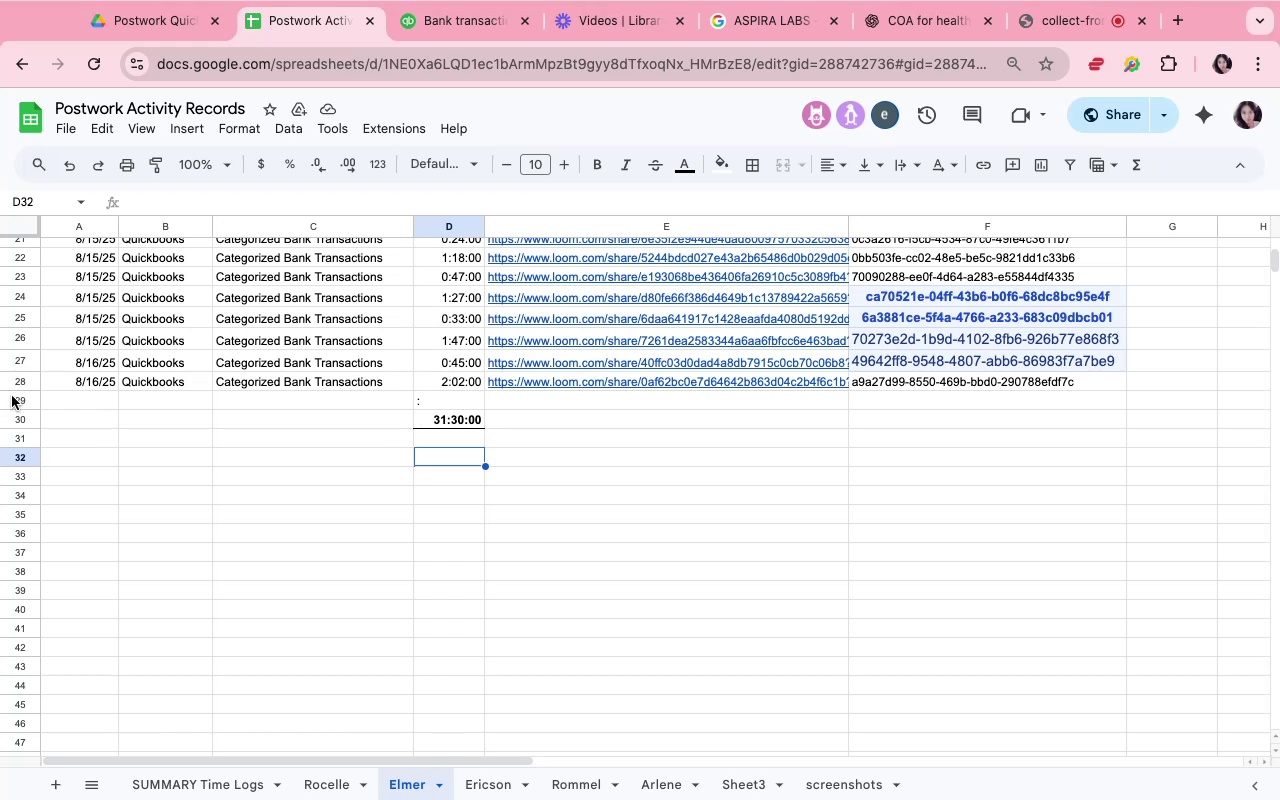 
left_click([19, 396])
 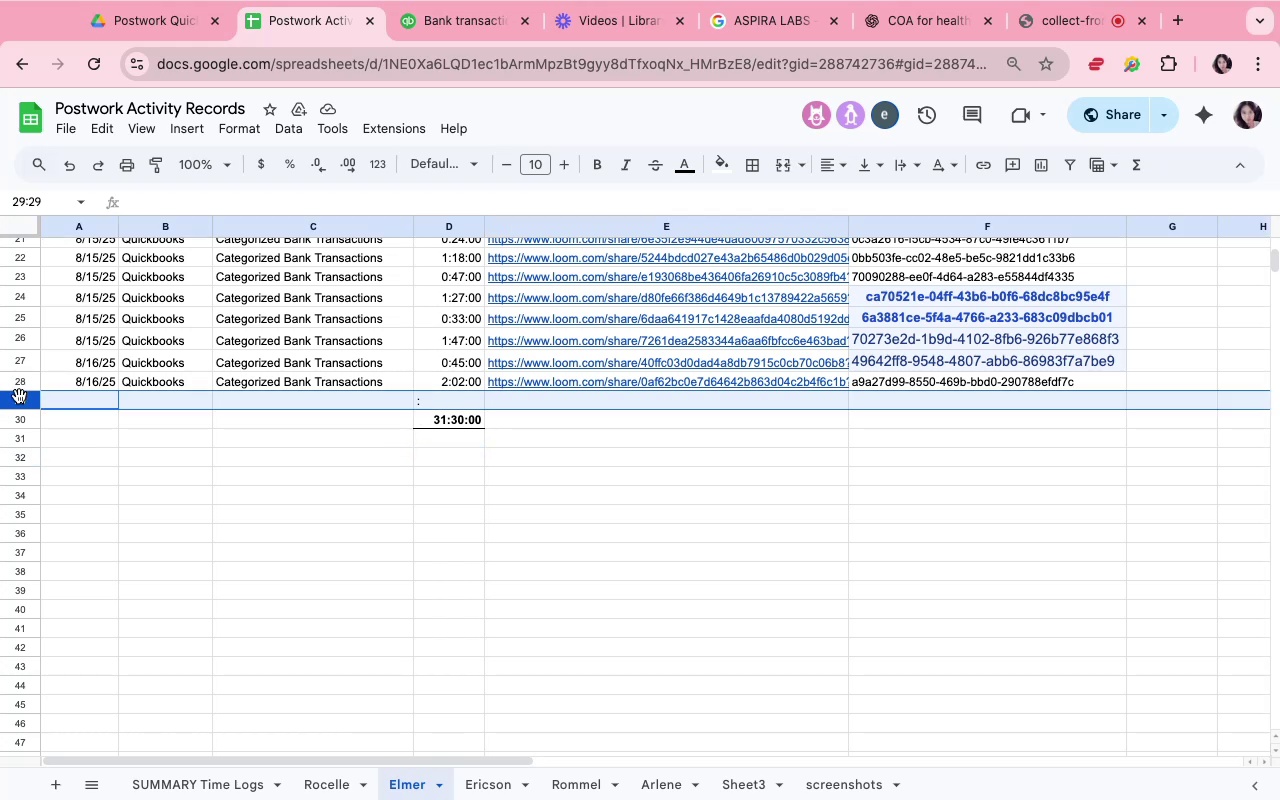 
right_click([19, 396])
 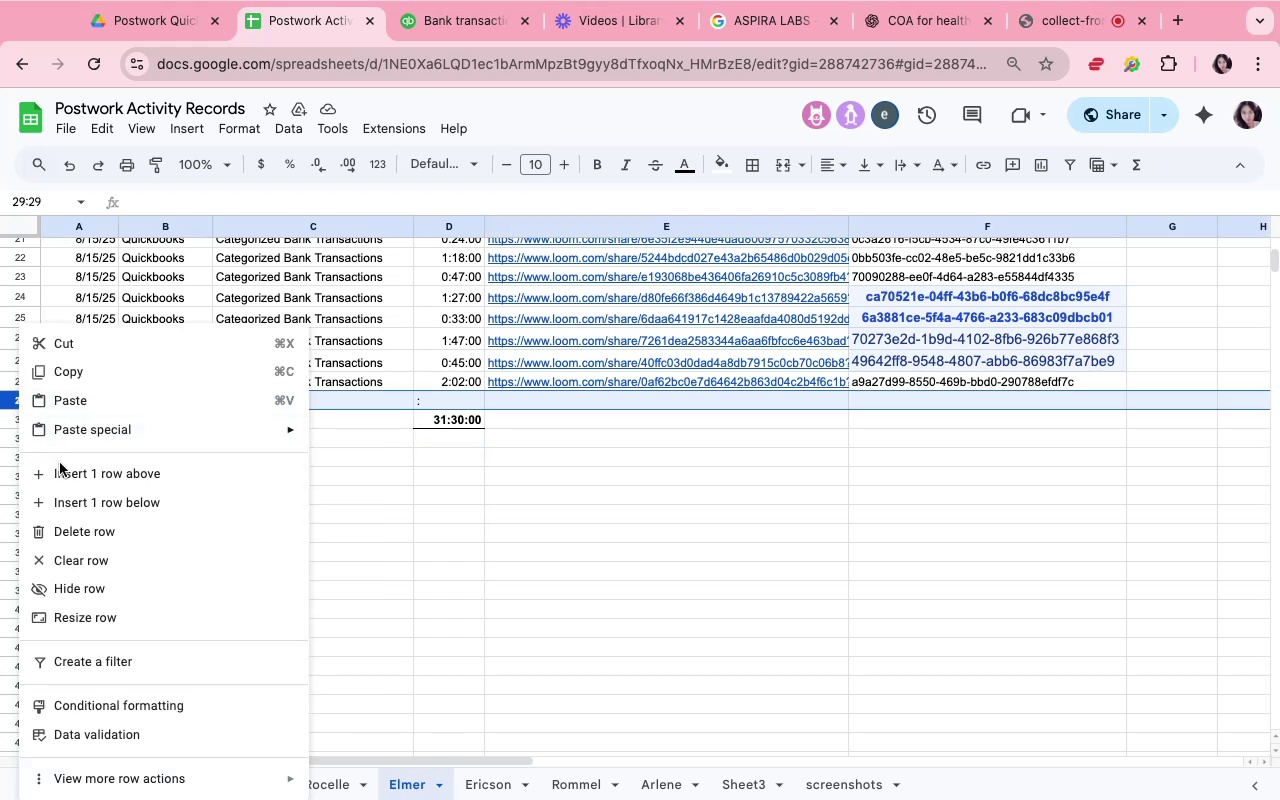 
left_click([64, 475])
 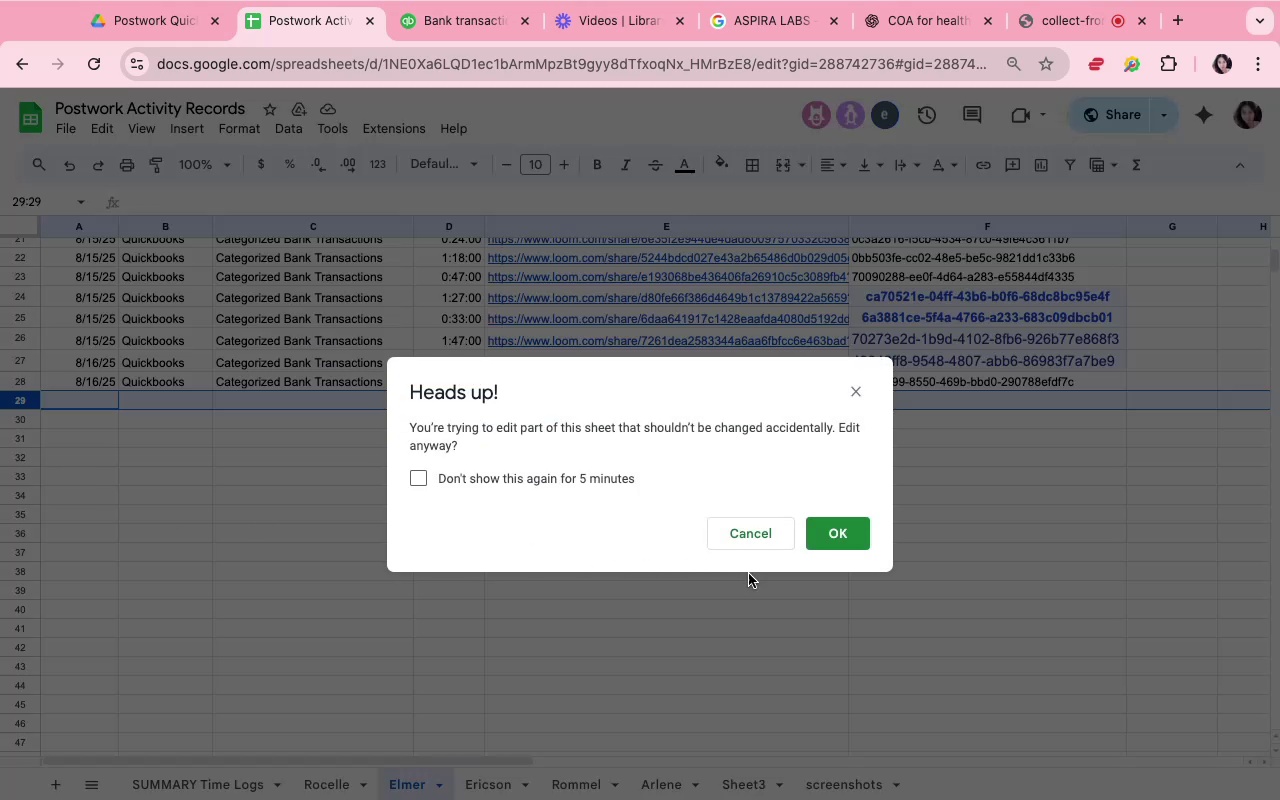 
left_click([830, 533])
 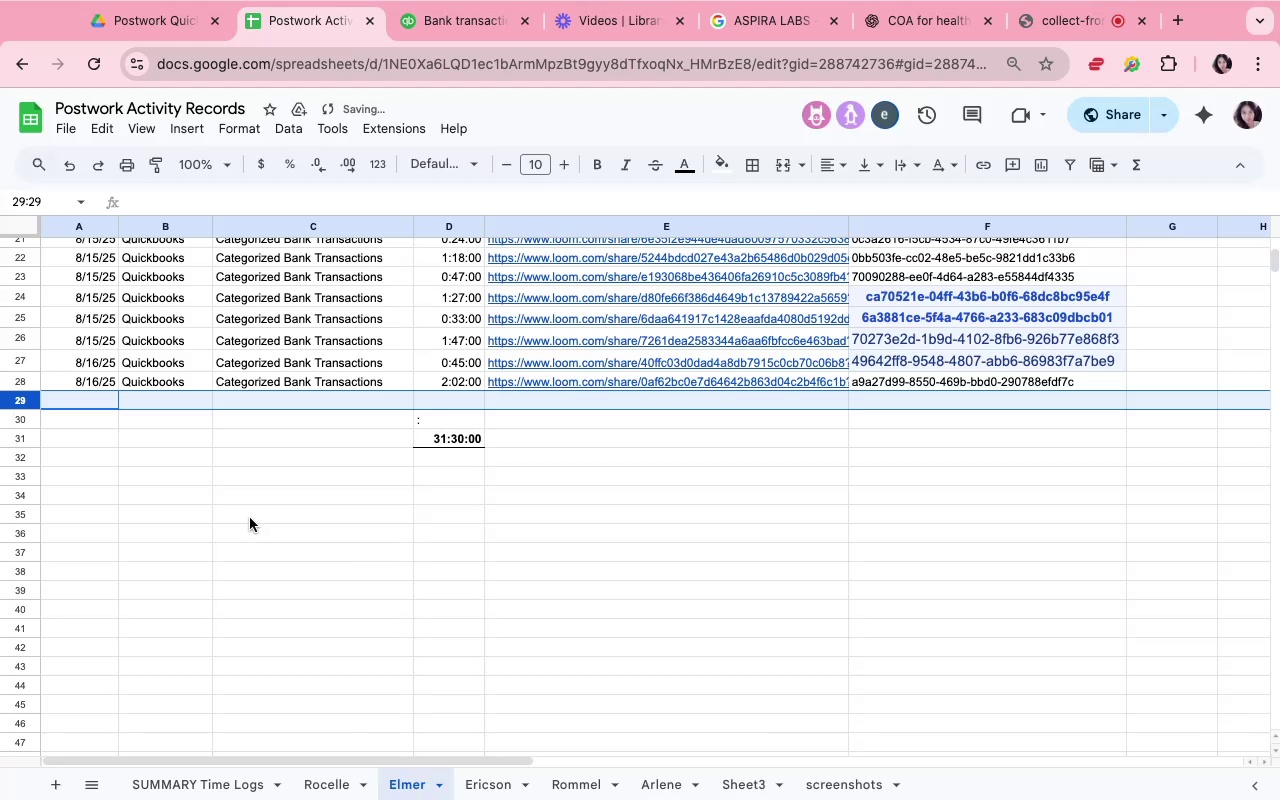 
left_click([246, 506])
 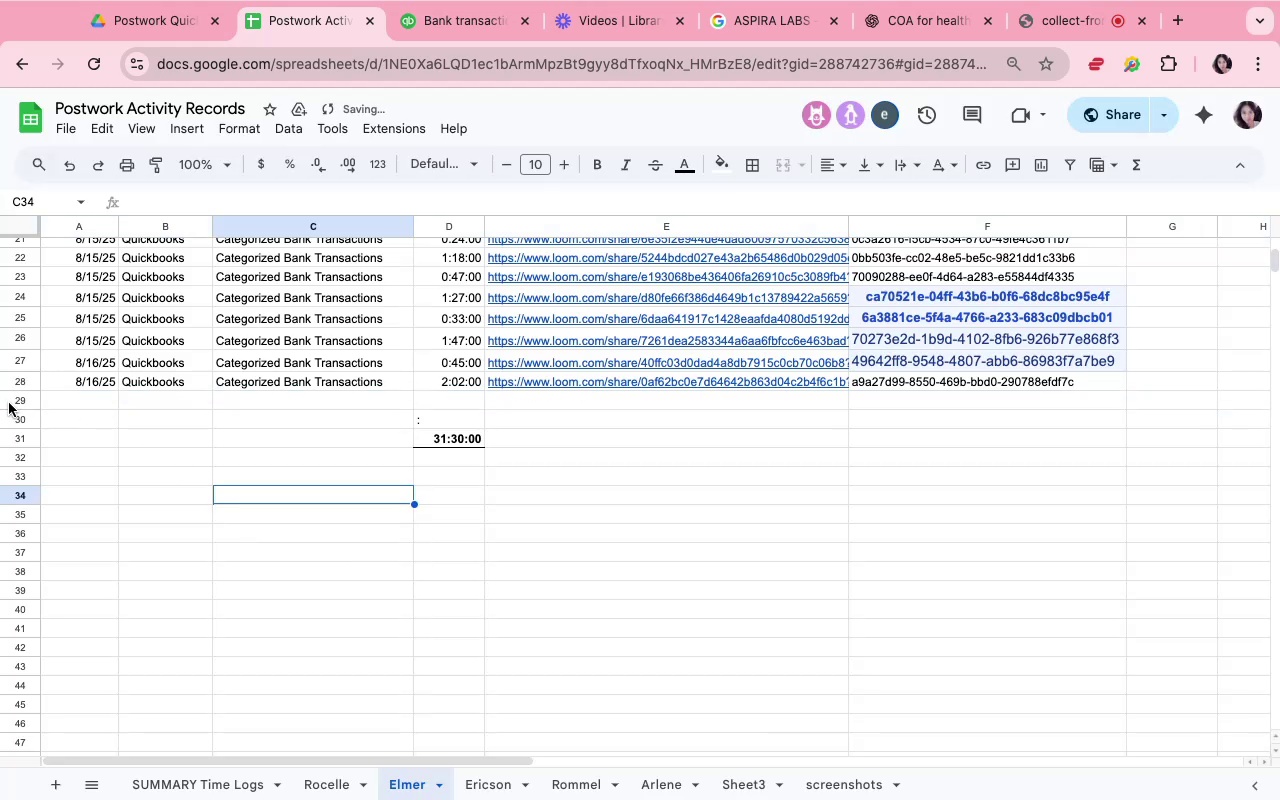 
left_click_drag(start_coordinate=[14, 404], to_coordinate=[16, 417])
 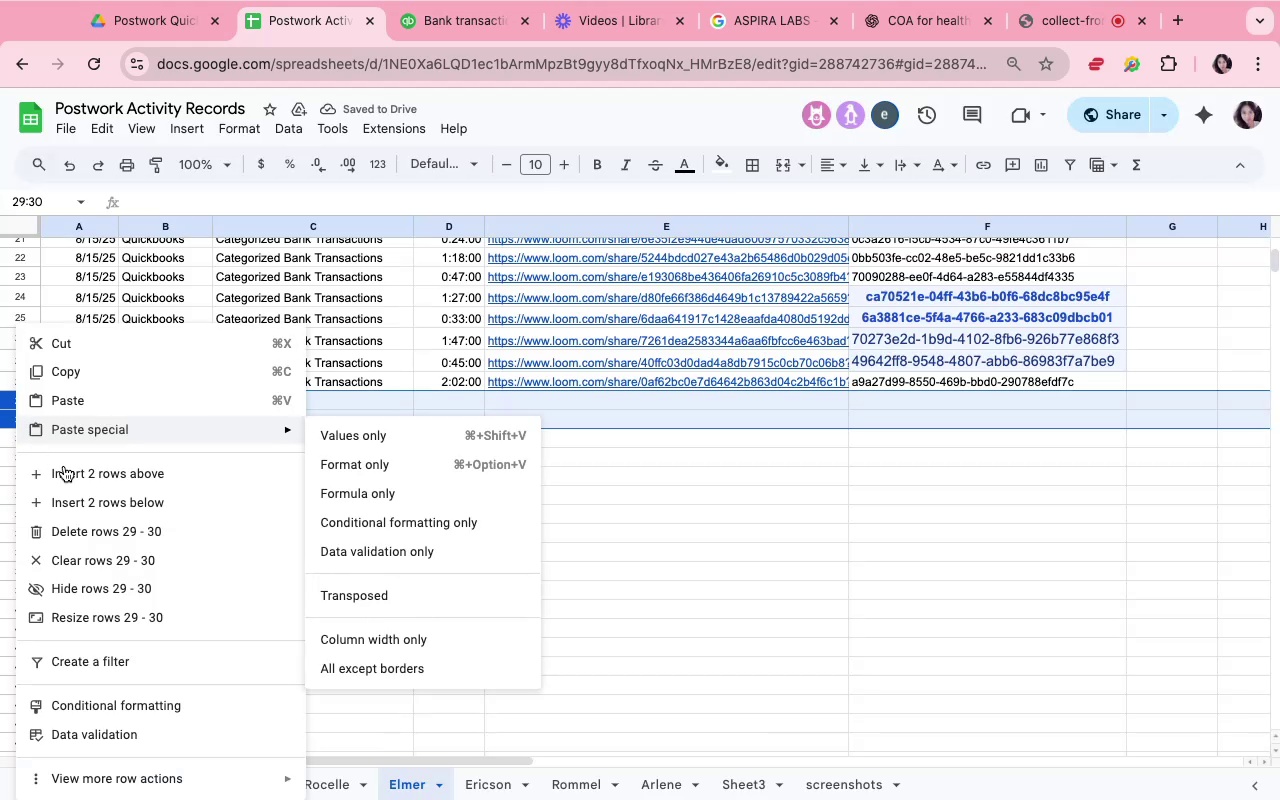 
left_click([68, 477])
 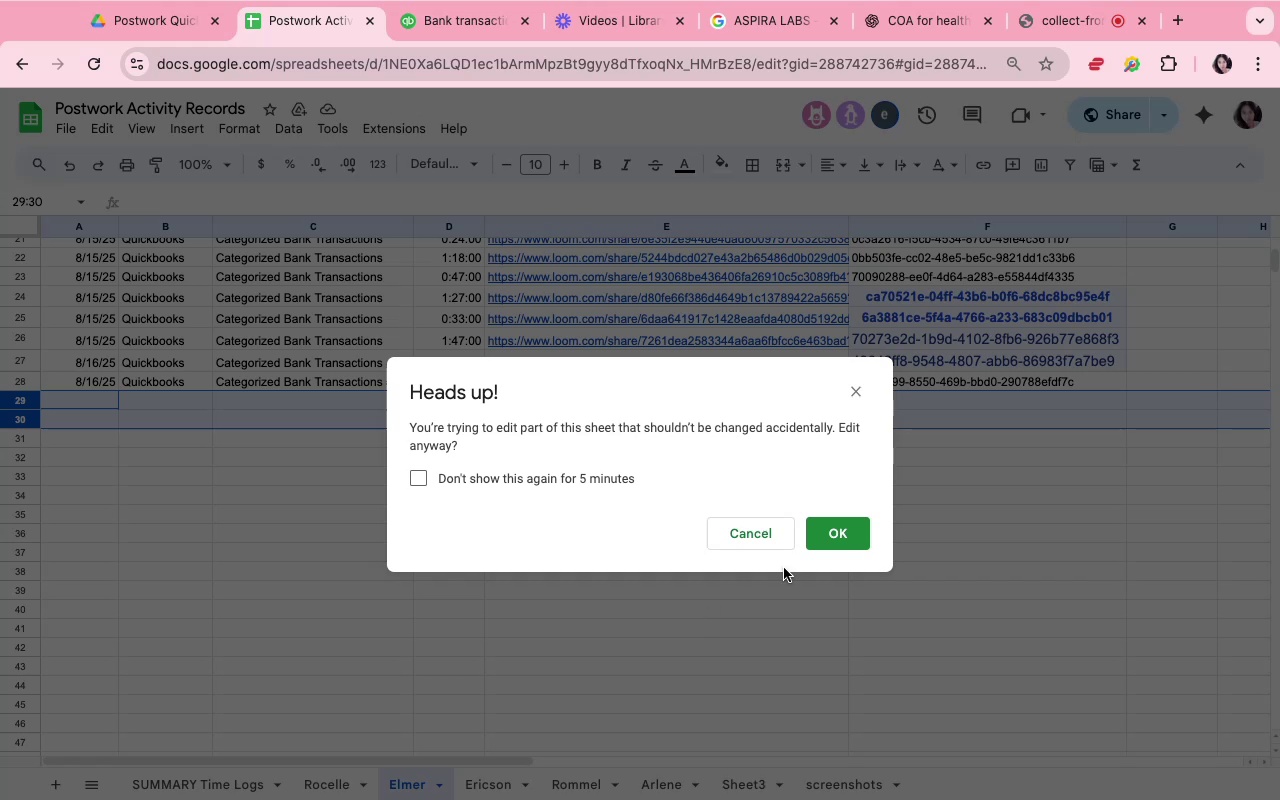 
left_click([842, 529])
 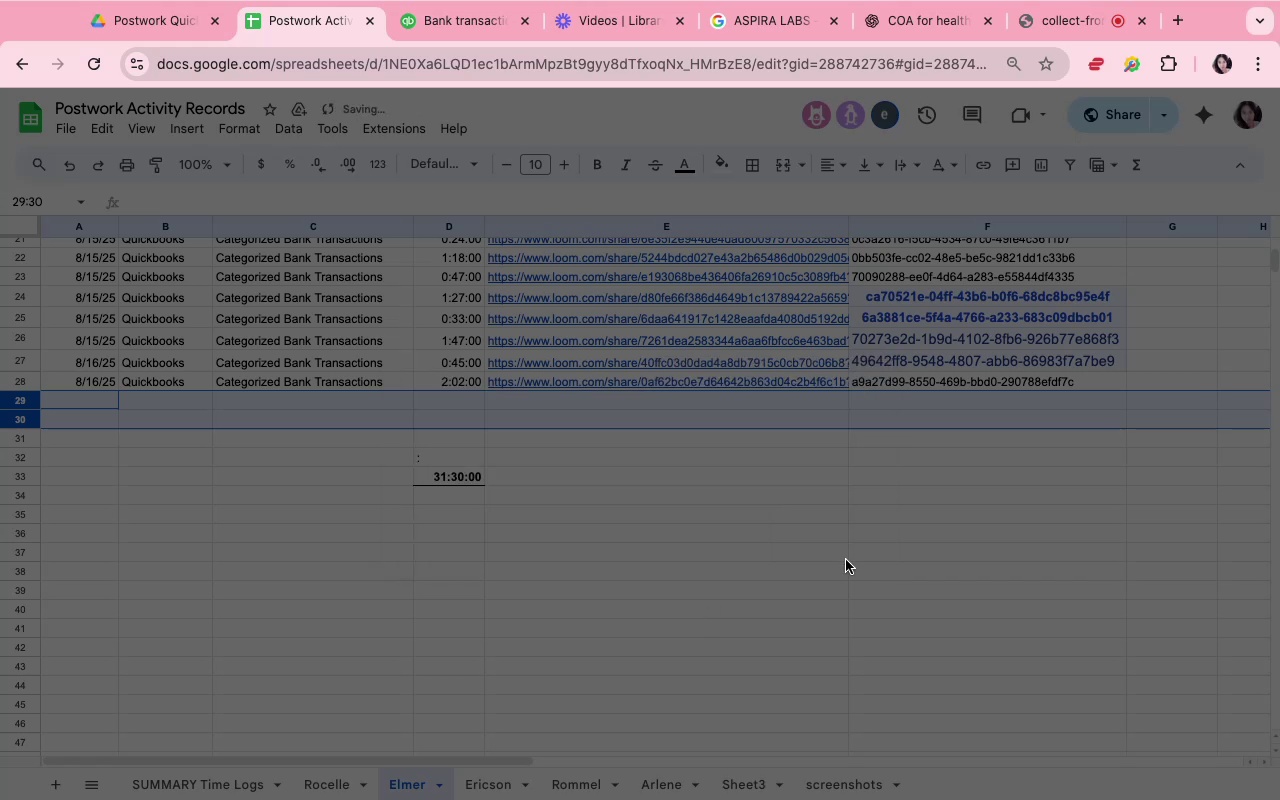 
left_click([847, 561])
 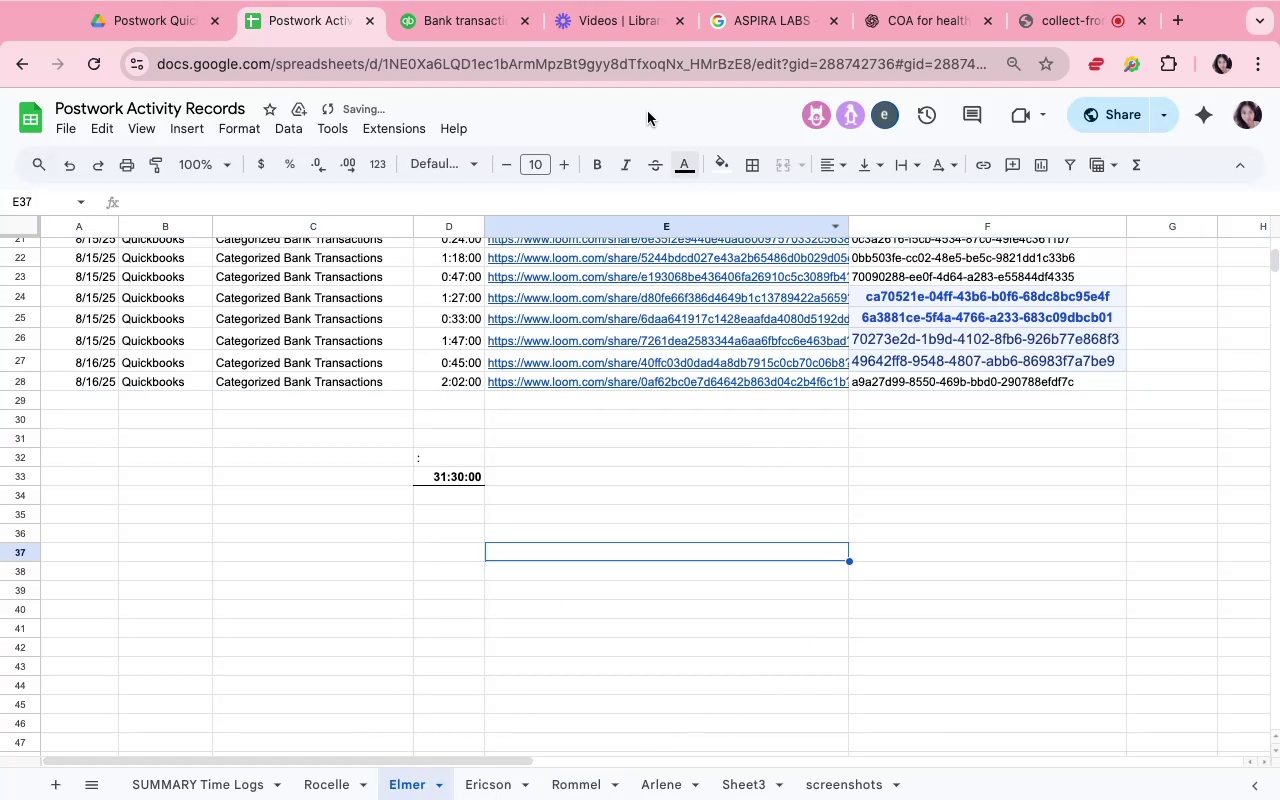 
left_click([453, 22])
 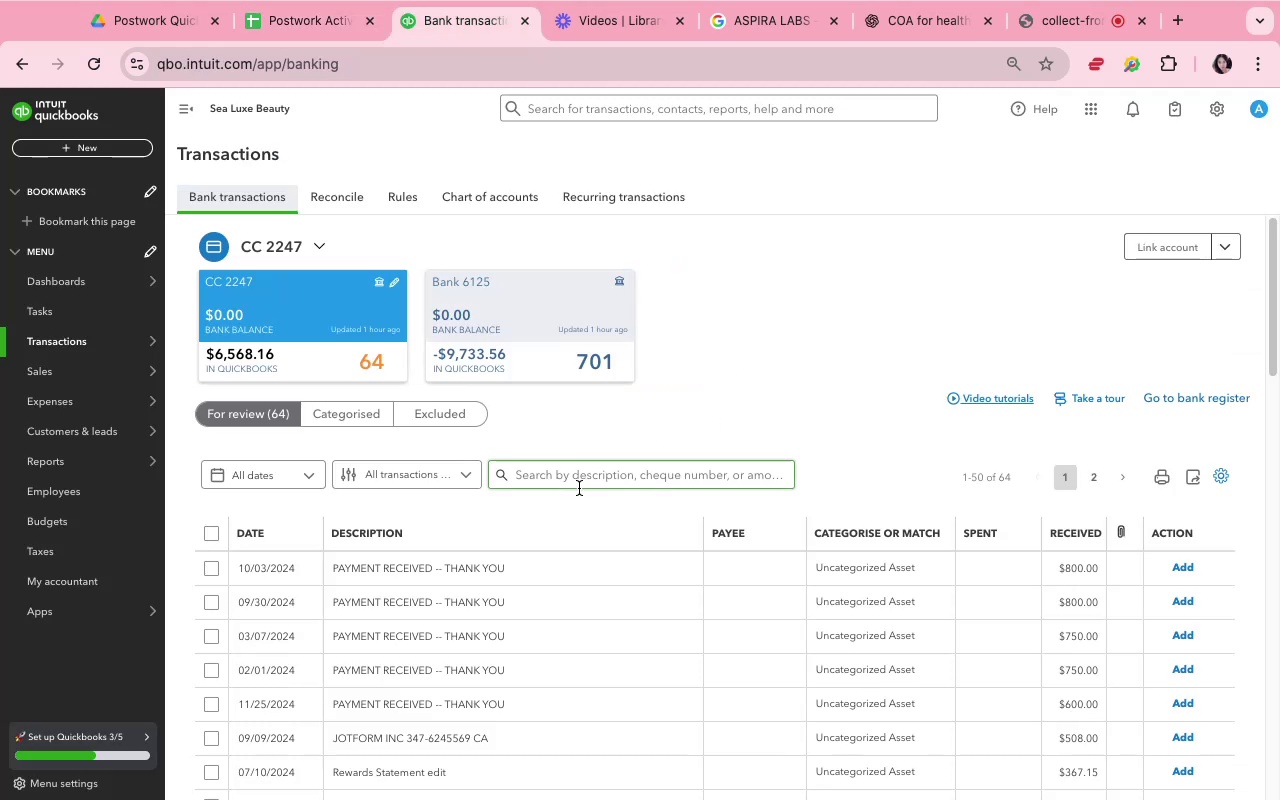 
scroll: coordinate [572, 616], scroll_direction: down, amount: 11.0
 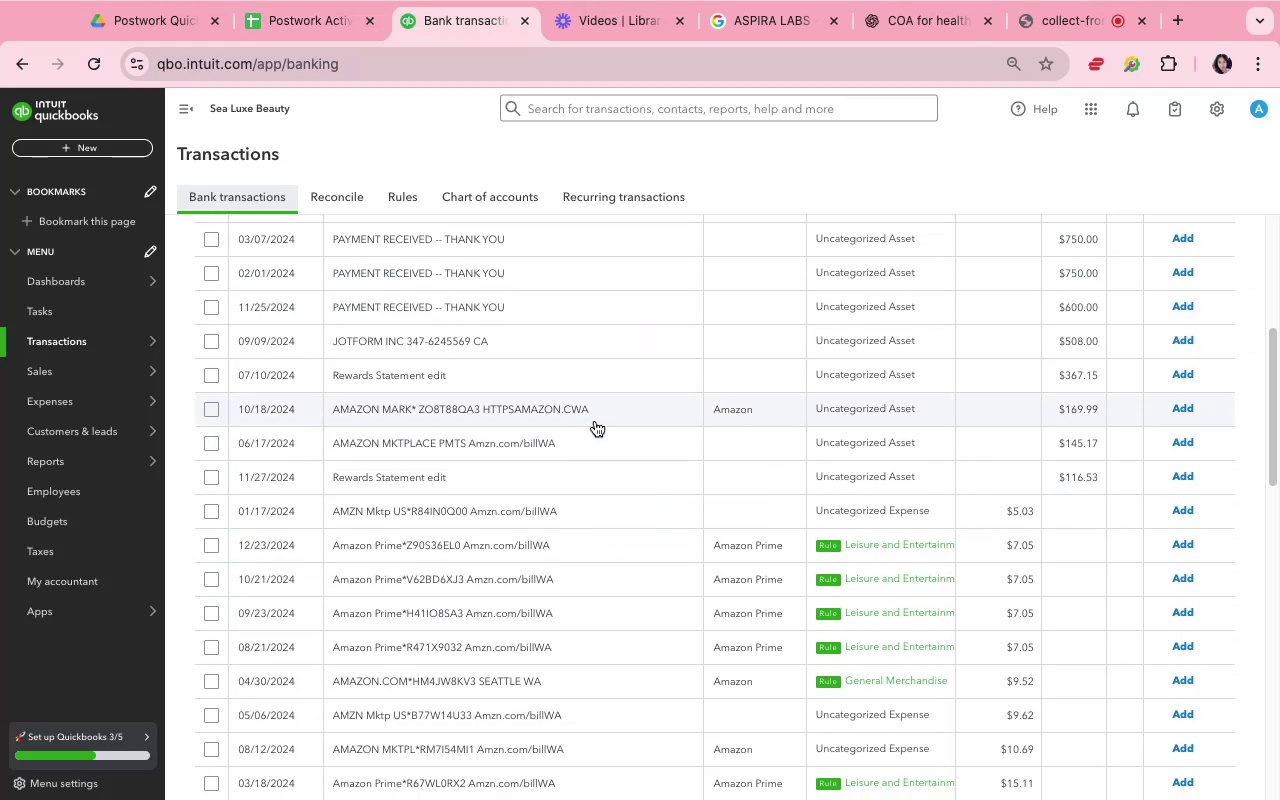 
left_click([594, 418])
 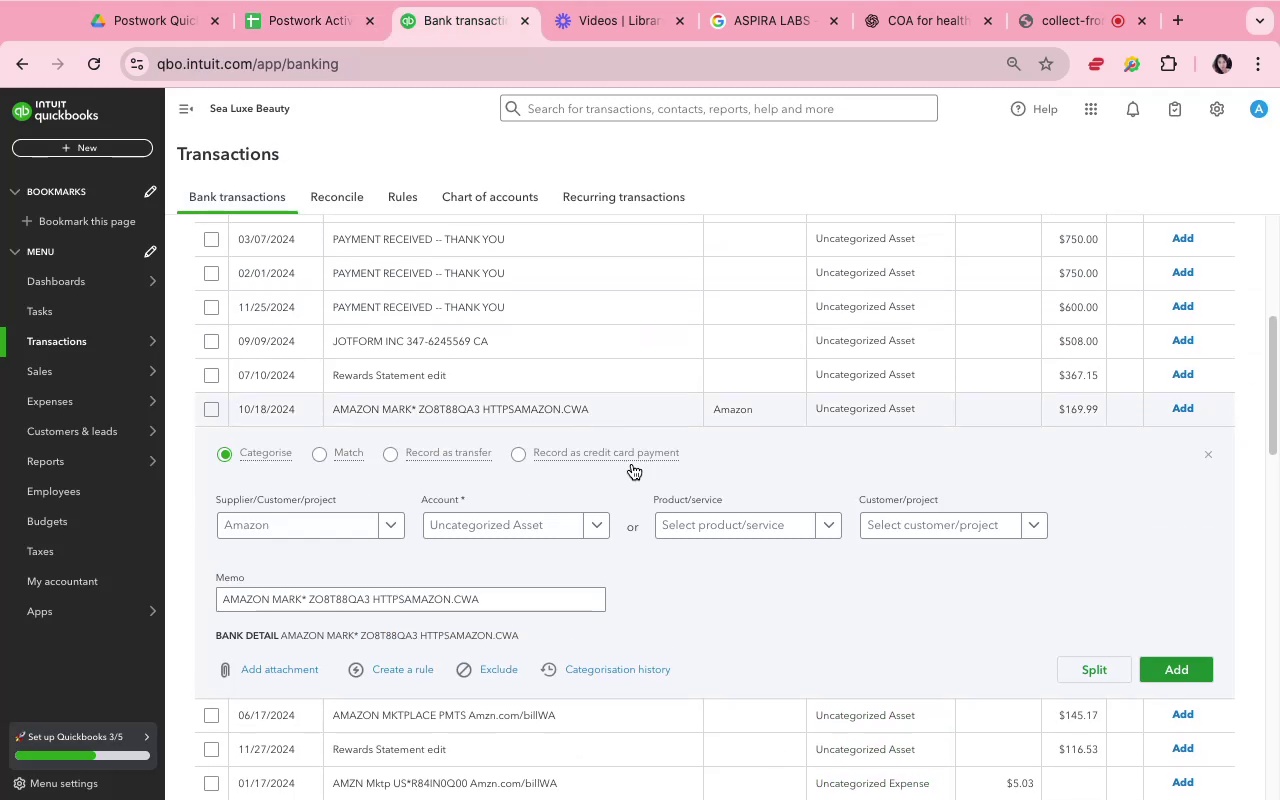 
left_click([726, 601])
 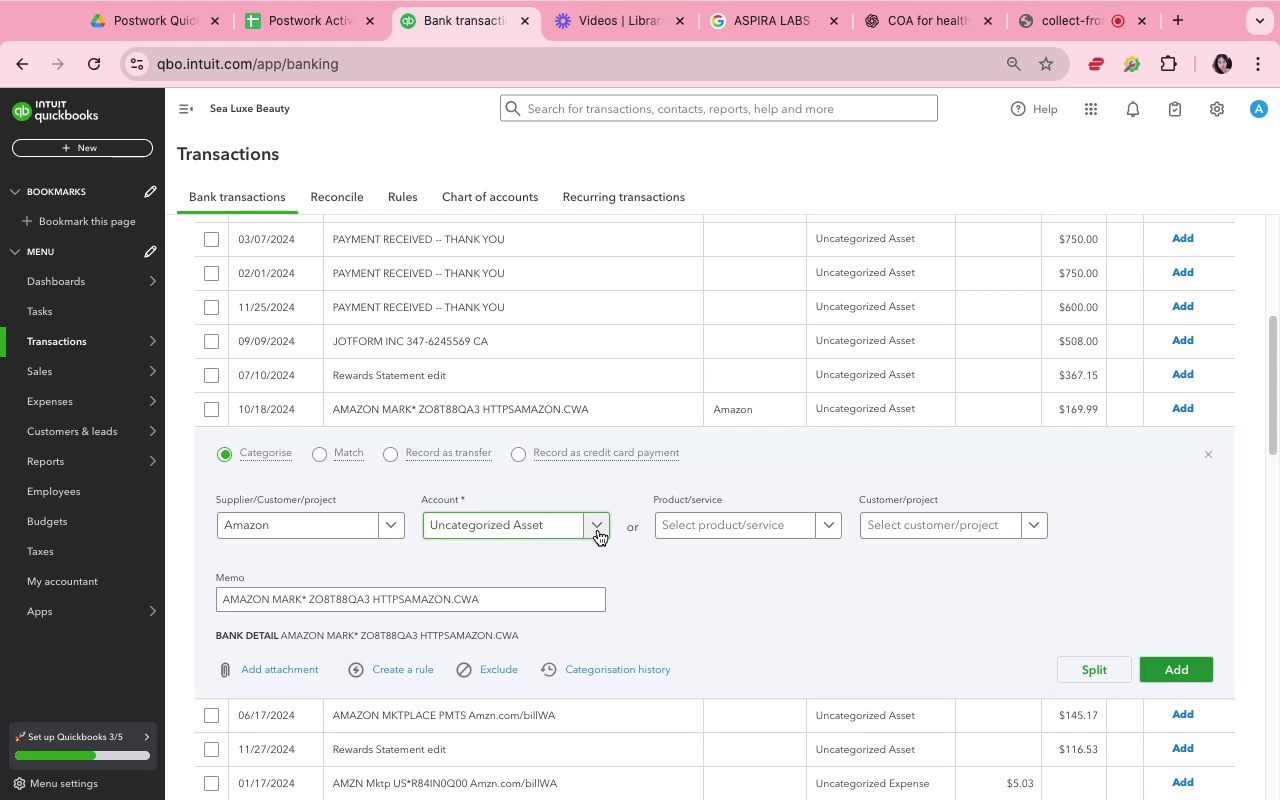 
left_click([598, 530])
 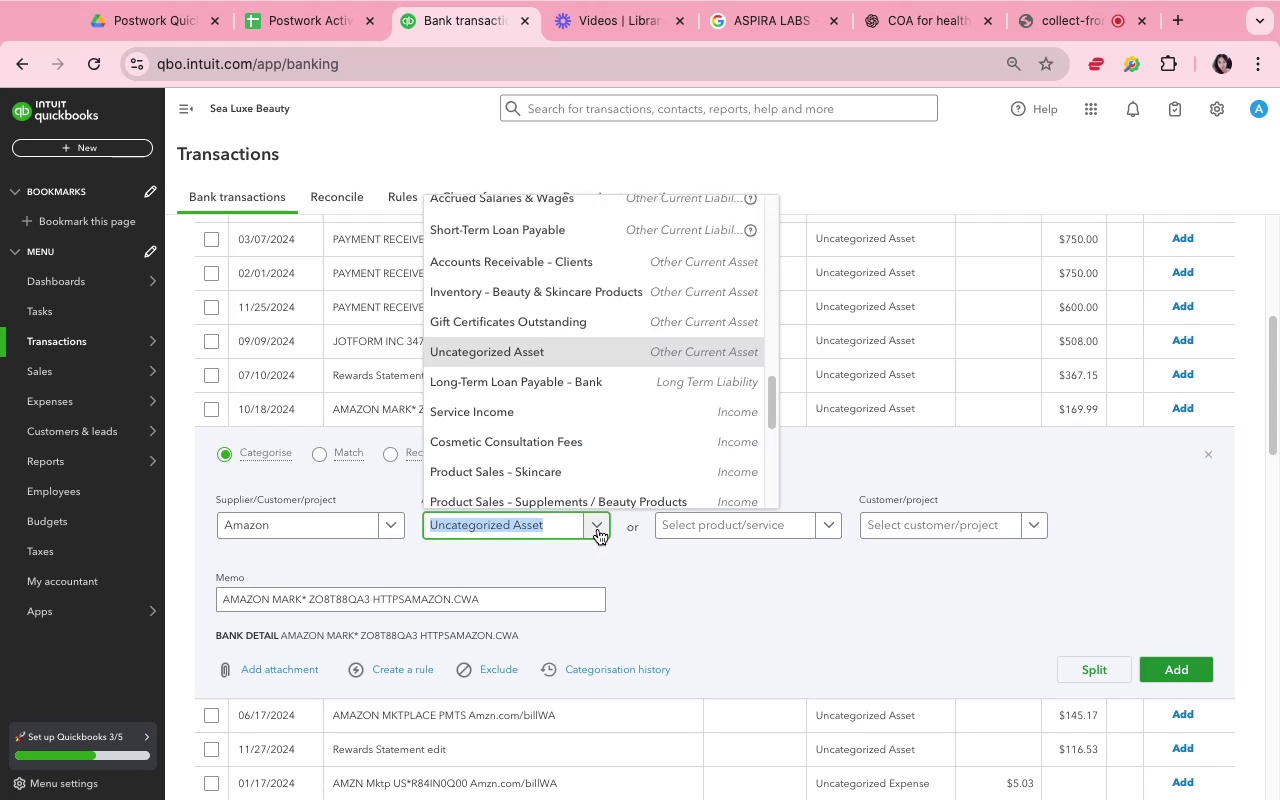 
wait(6.56)
 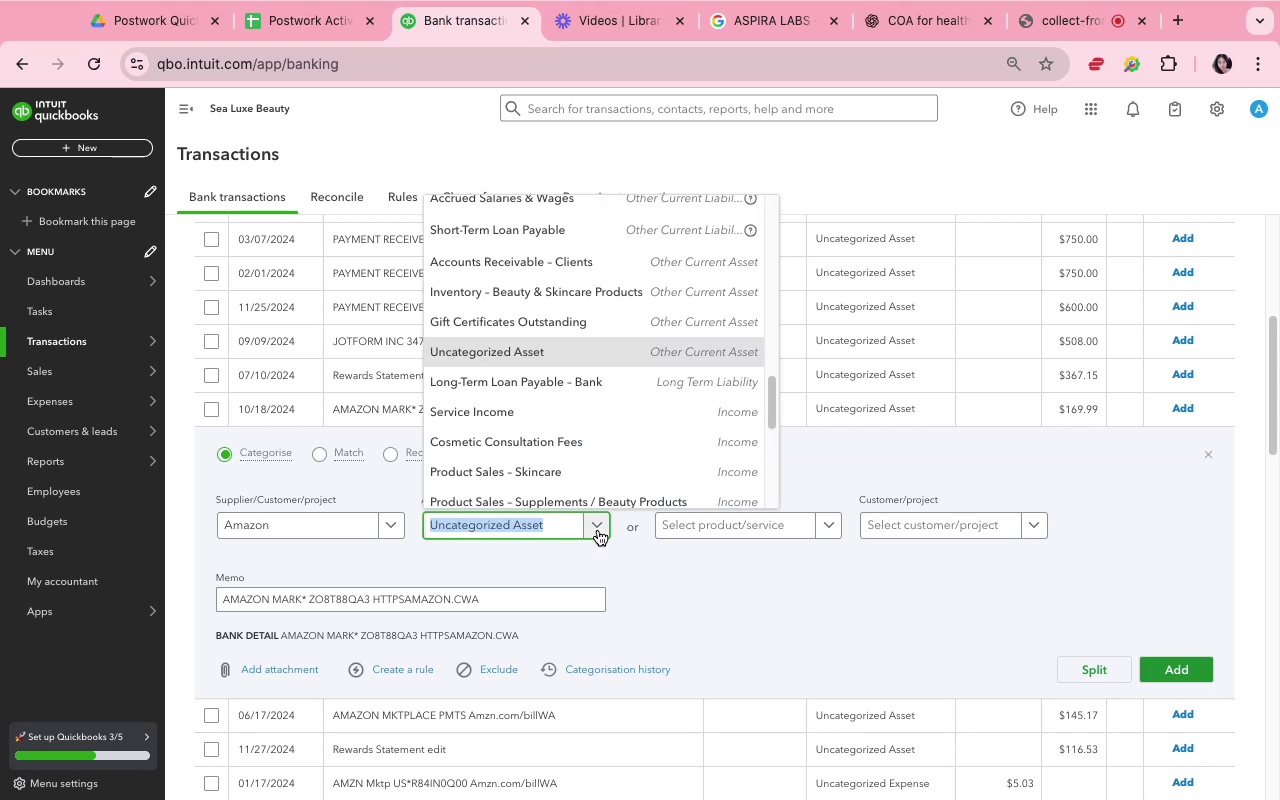 
scroll: coordinate [591, 449], scroll_direction: up, amount: 8.0
 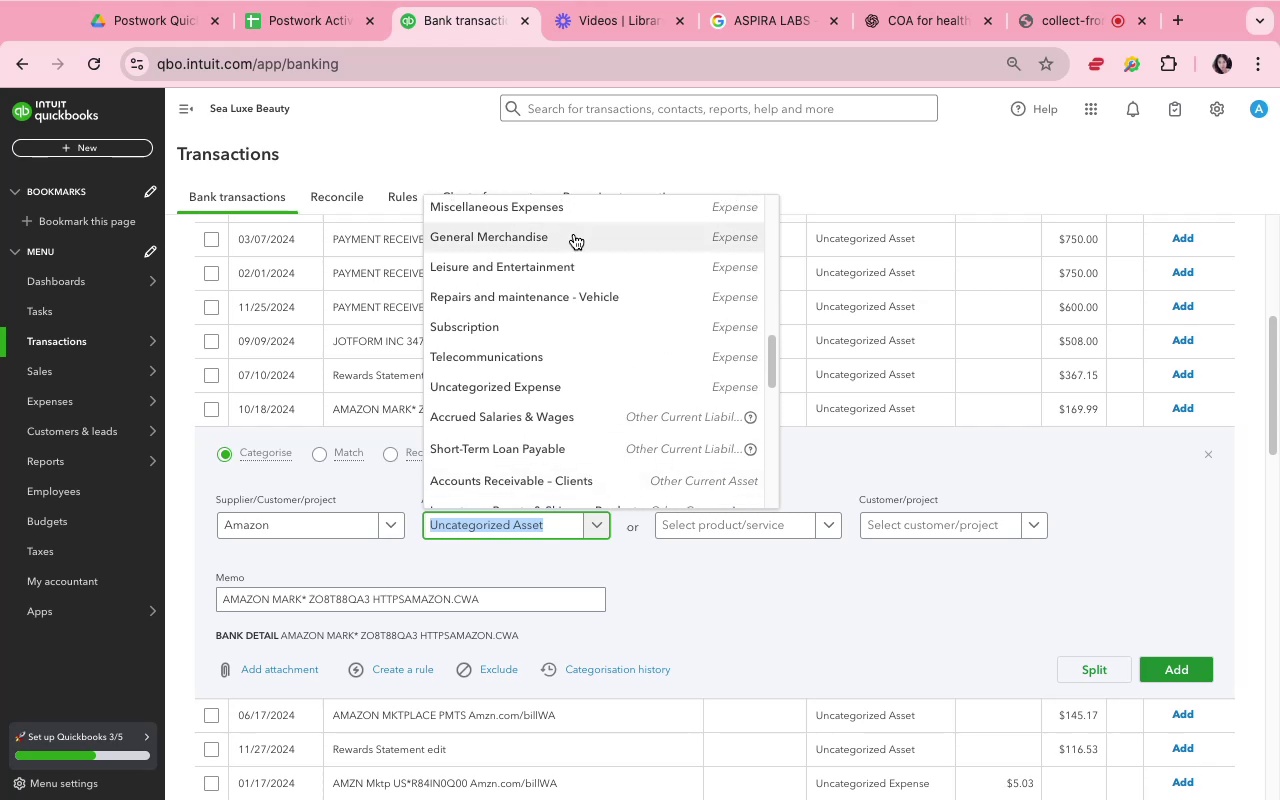 
left_click([574, 234])
 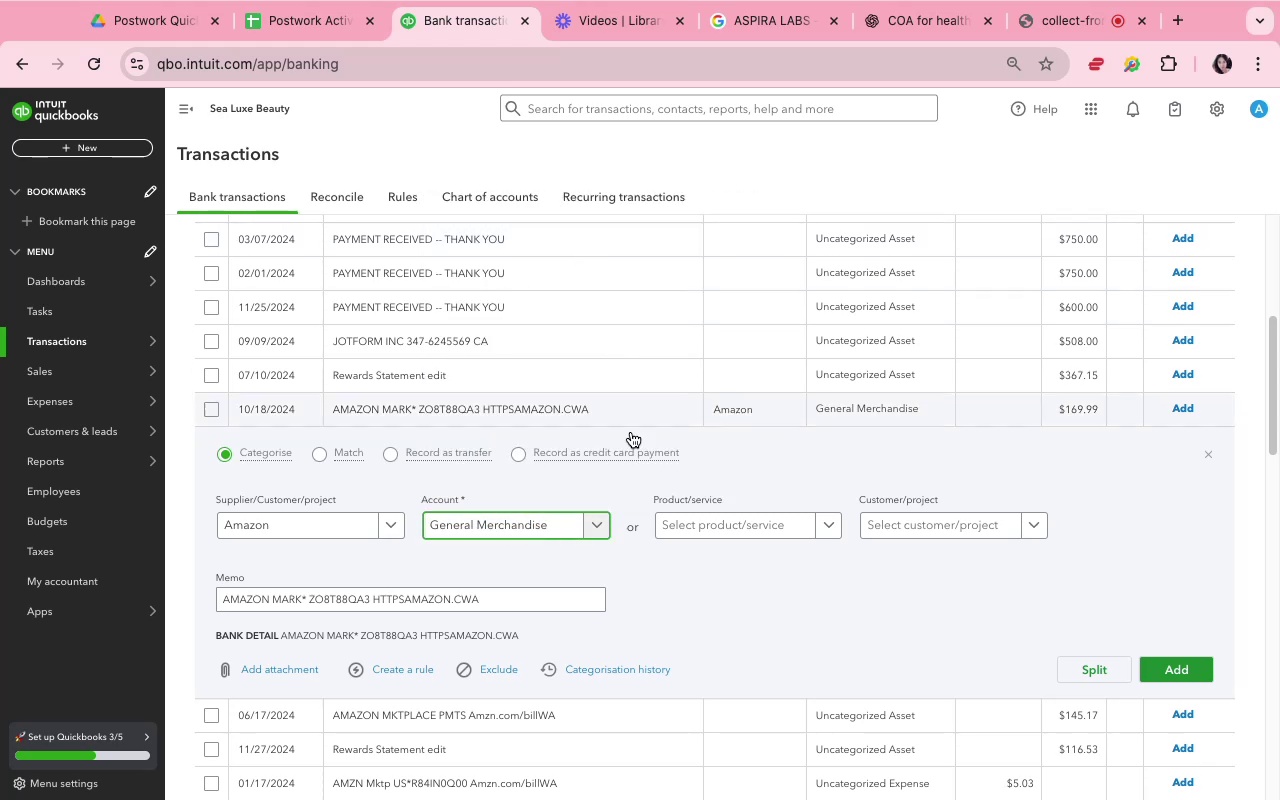 
left_click([670, 595])
 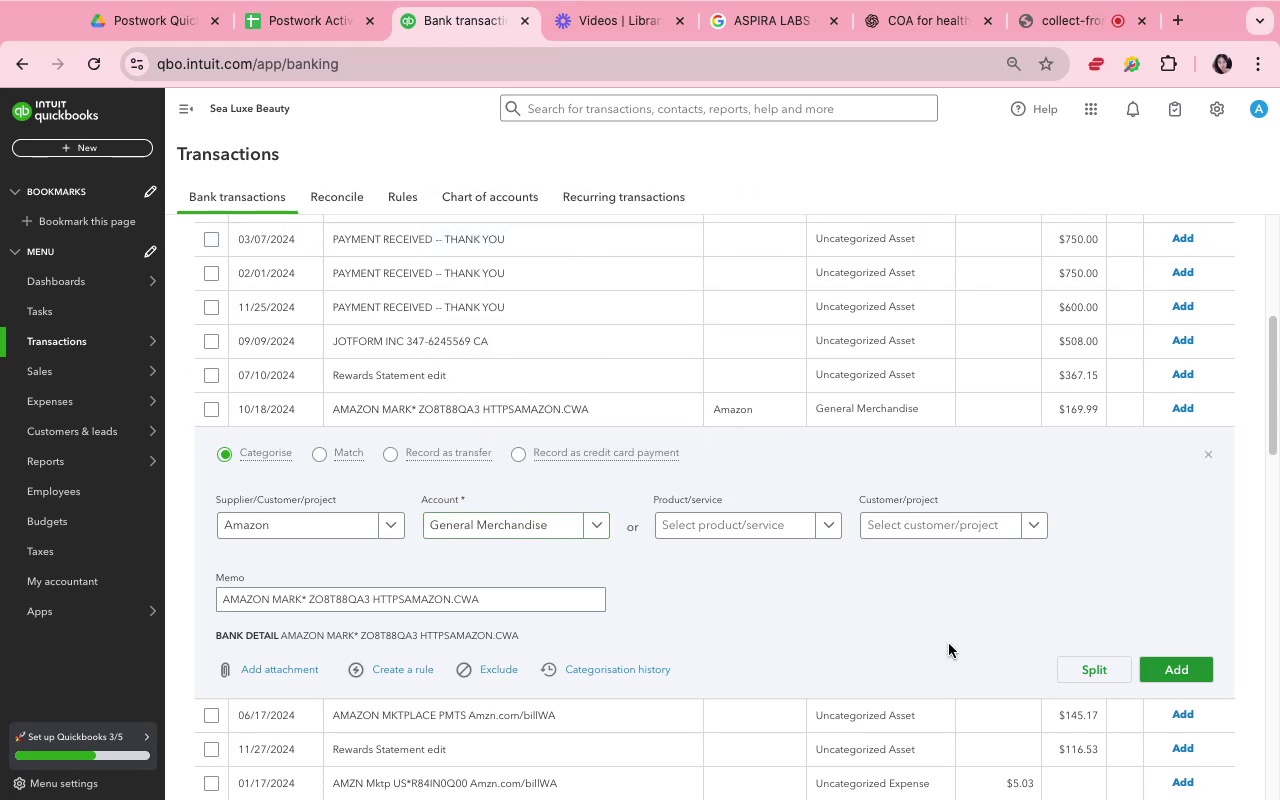 
left_click([937, 626])
 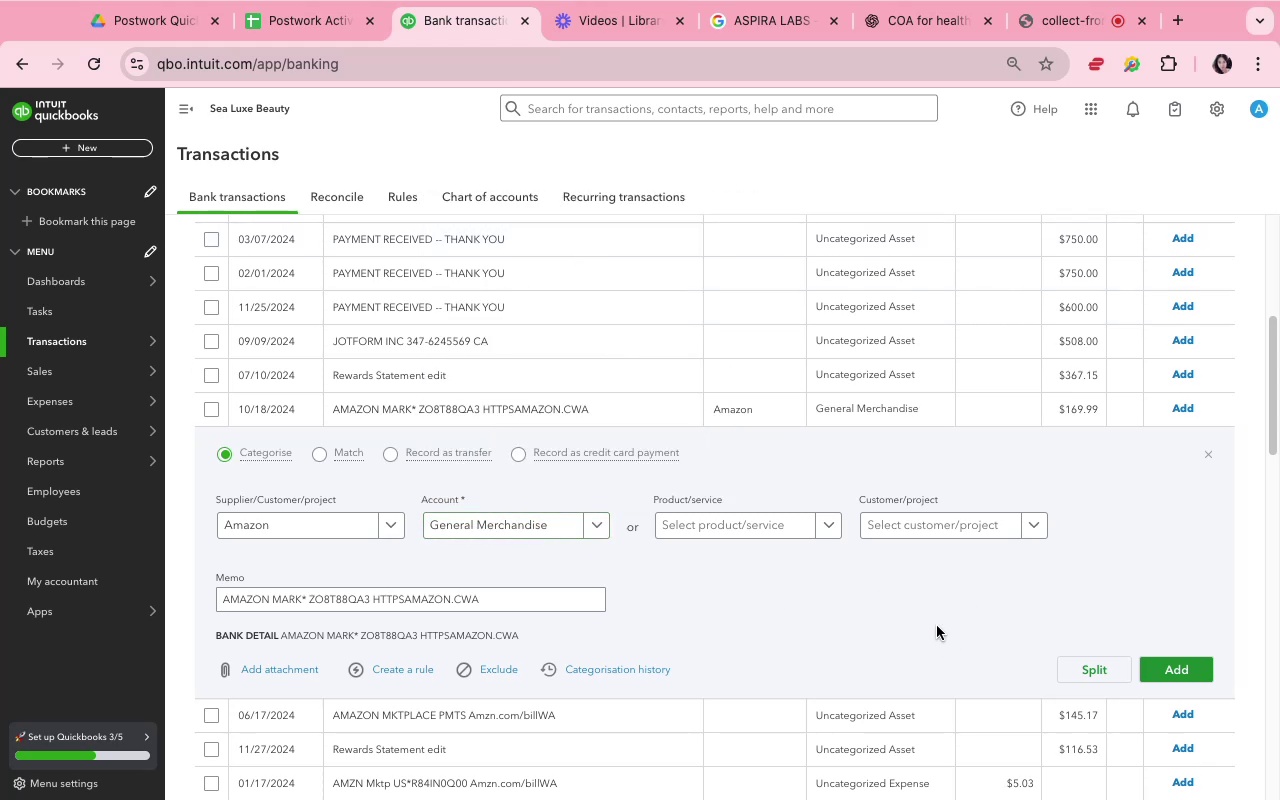 
left_click([938, 625])
 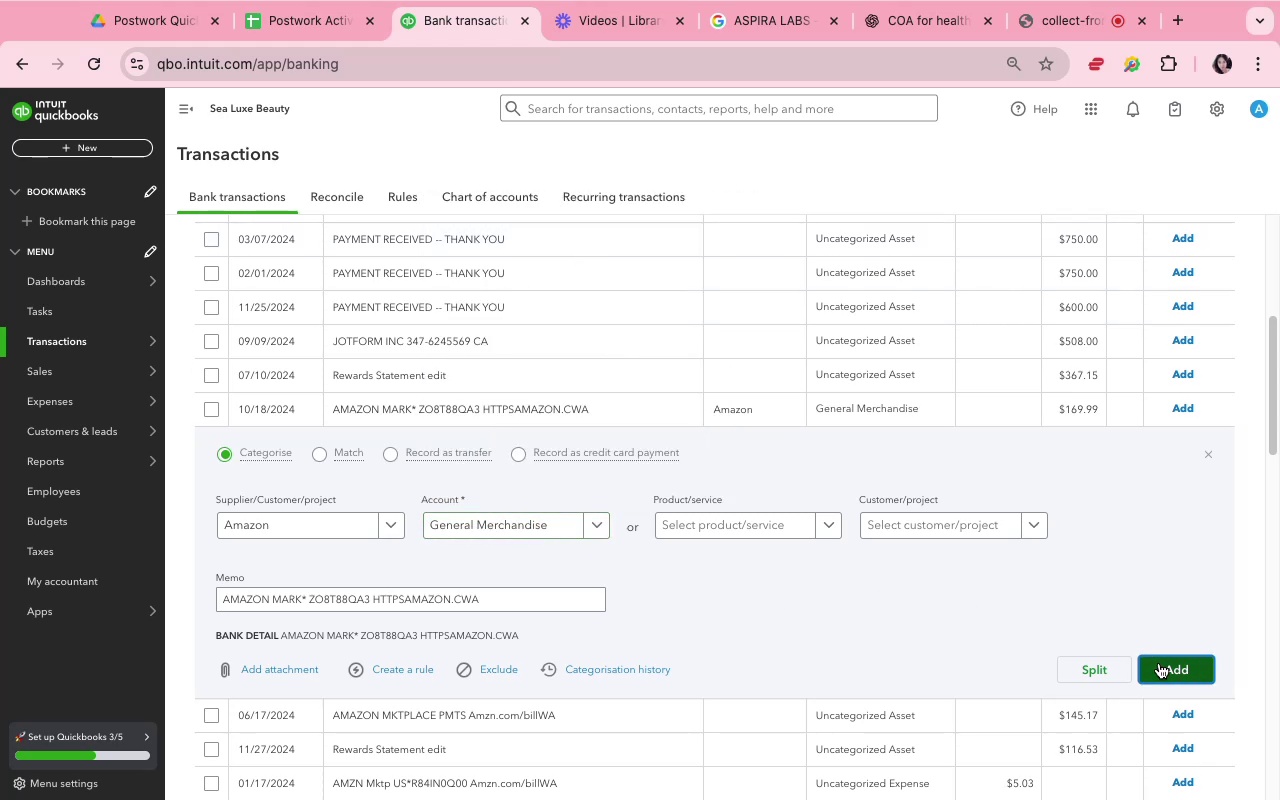 
left_click([1159, 663])
 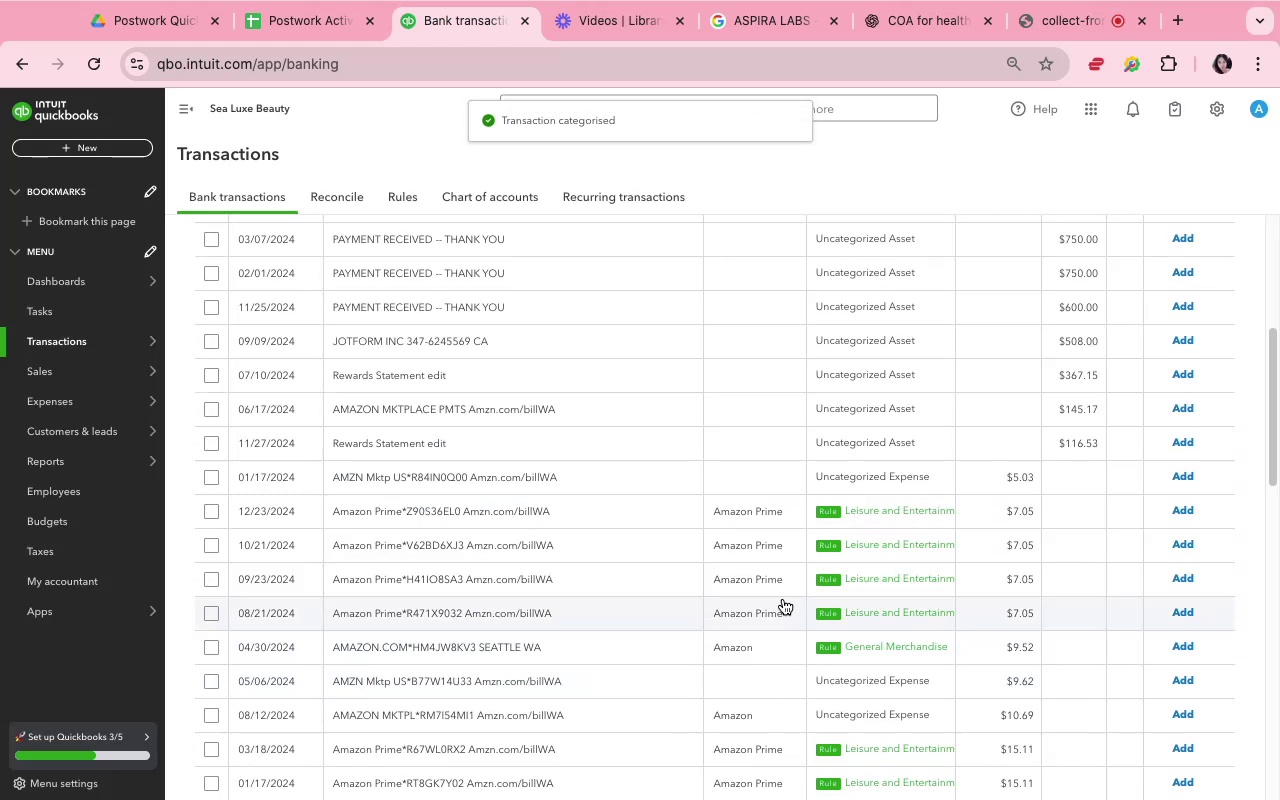 
wait(6.48)
 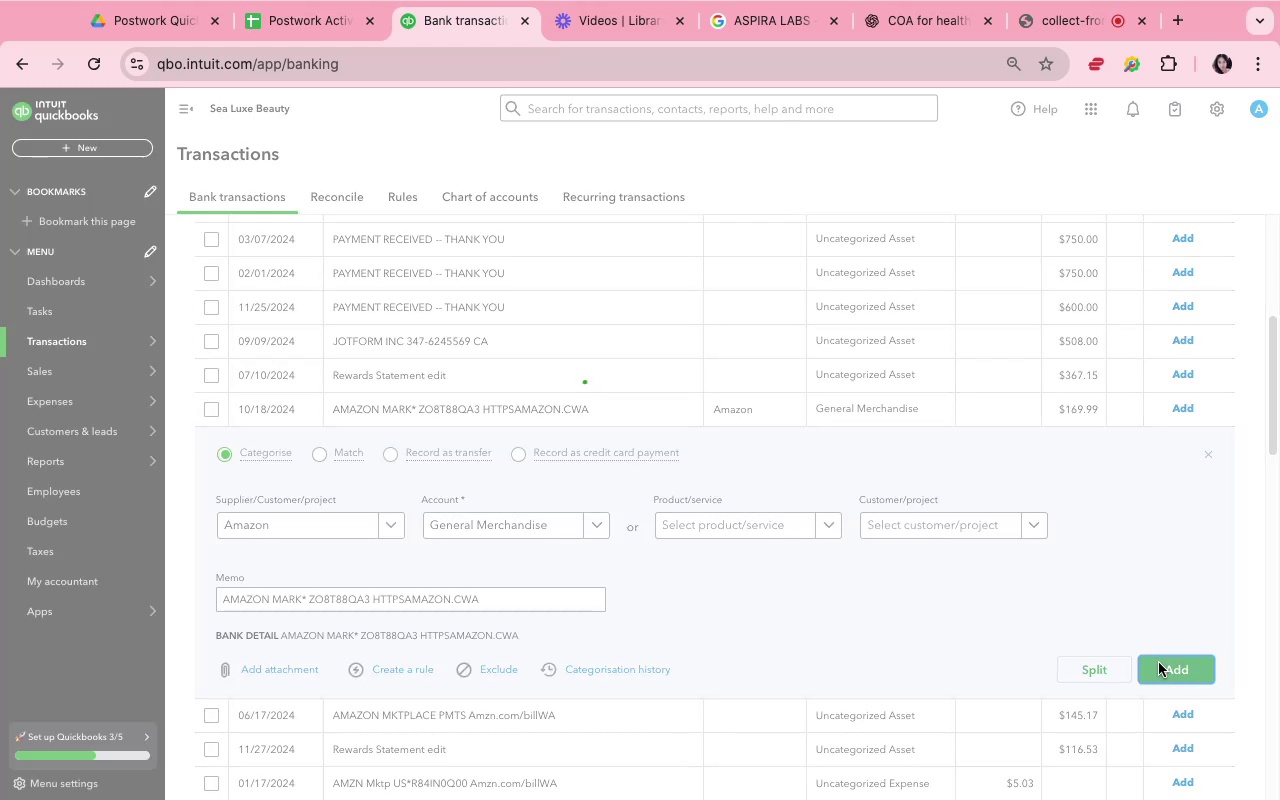 
left_click([777, 473])
 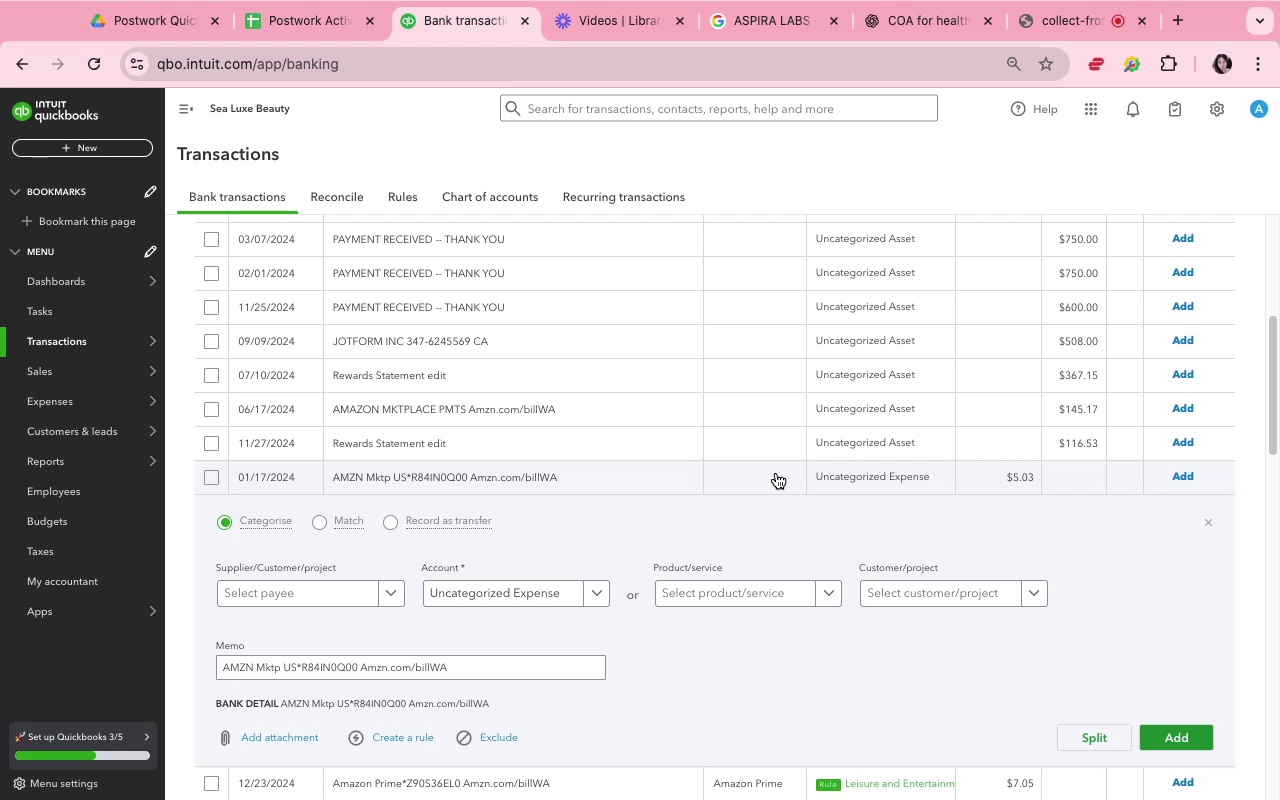 
wait(5.69)
 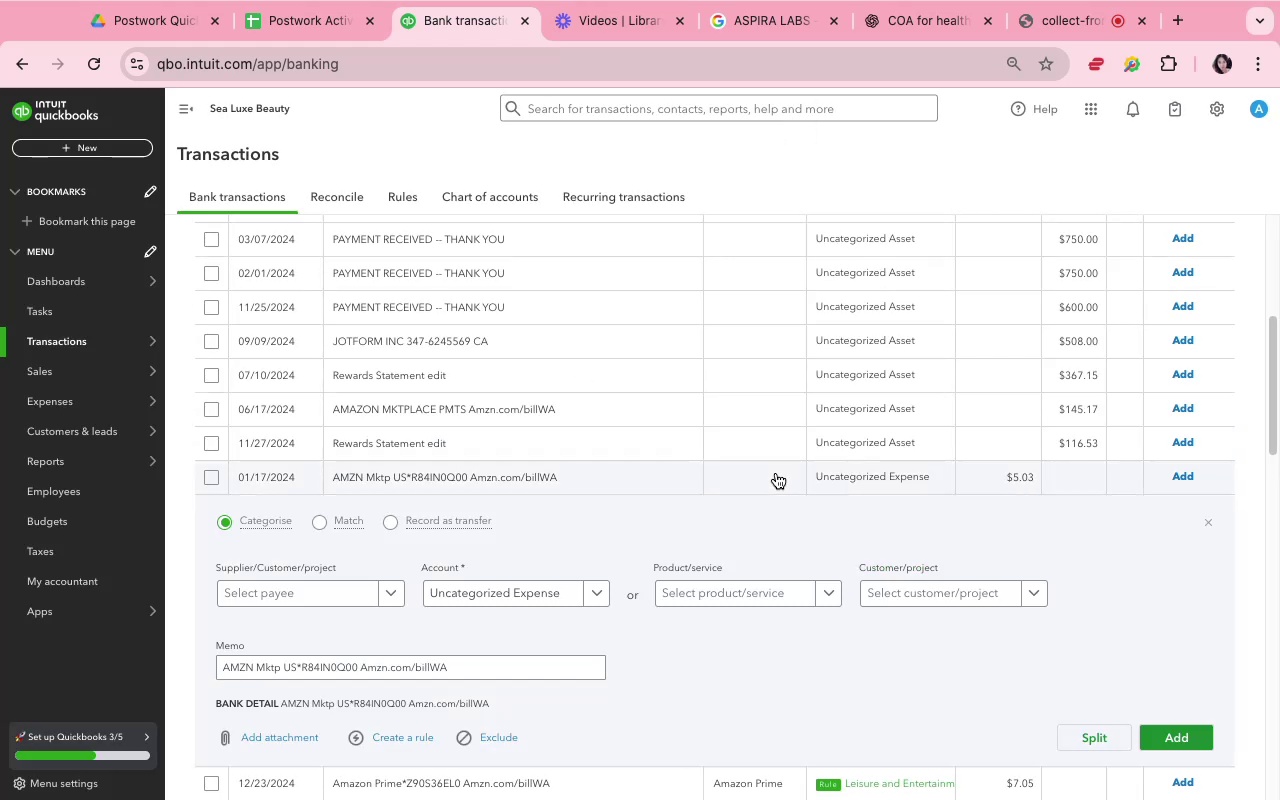 
scroll: coordinate [876, 646], scroll_direction: down, amount: 4.0
 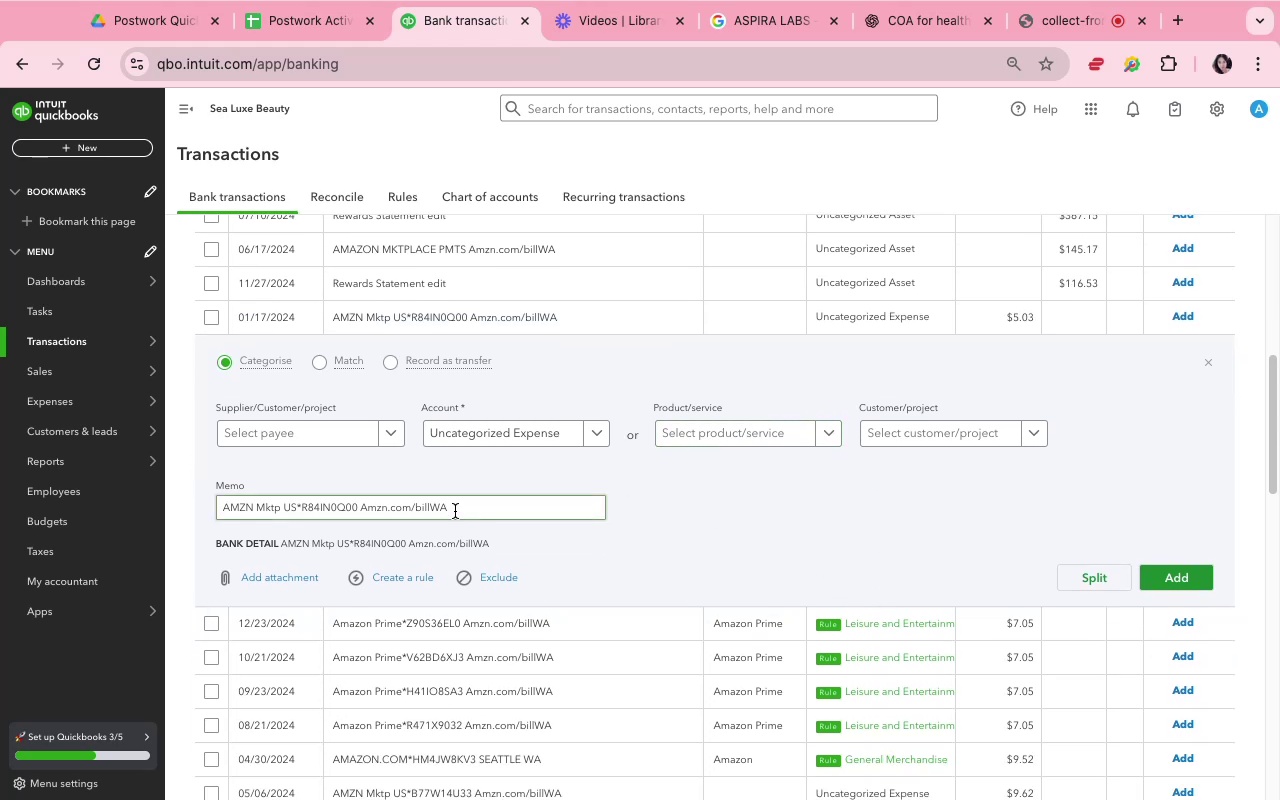 
mouse_move([348, 473])
 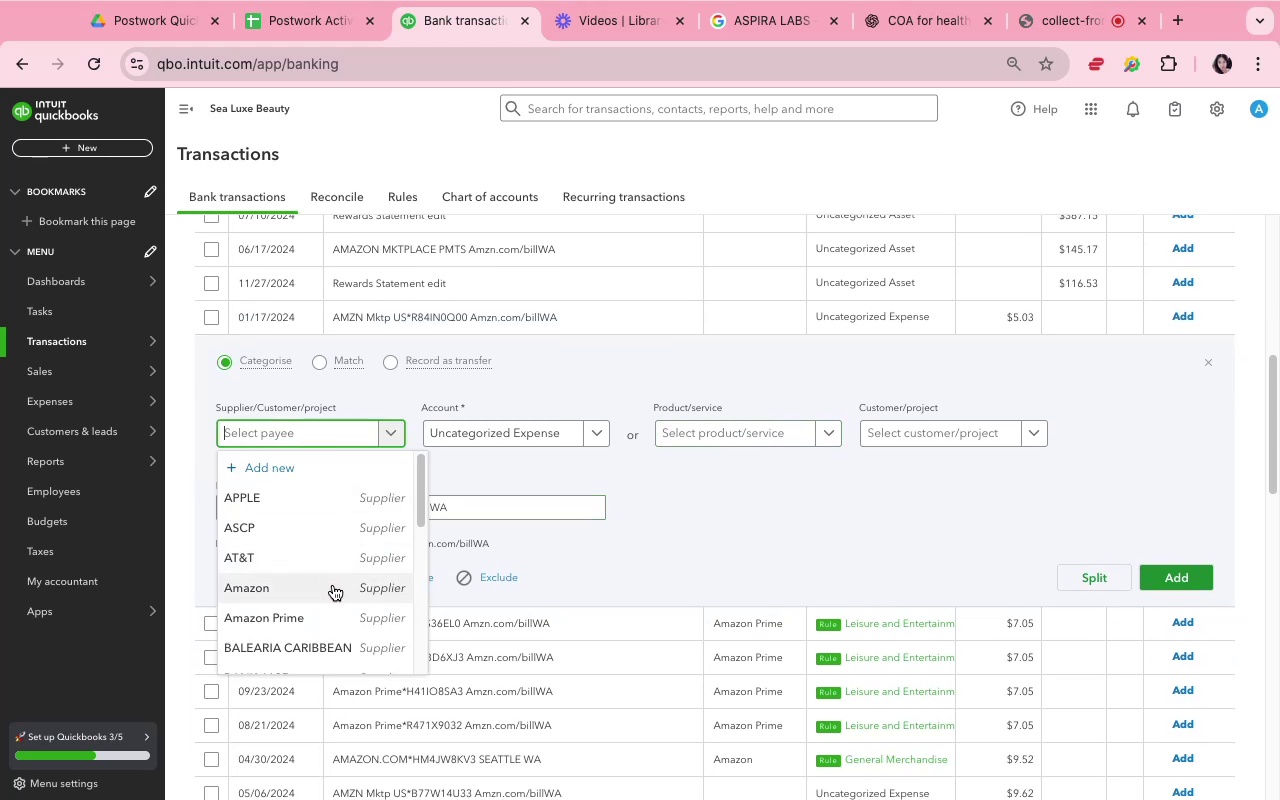 
left_click([333, 585])
 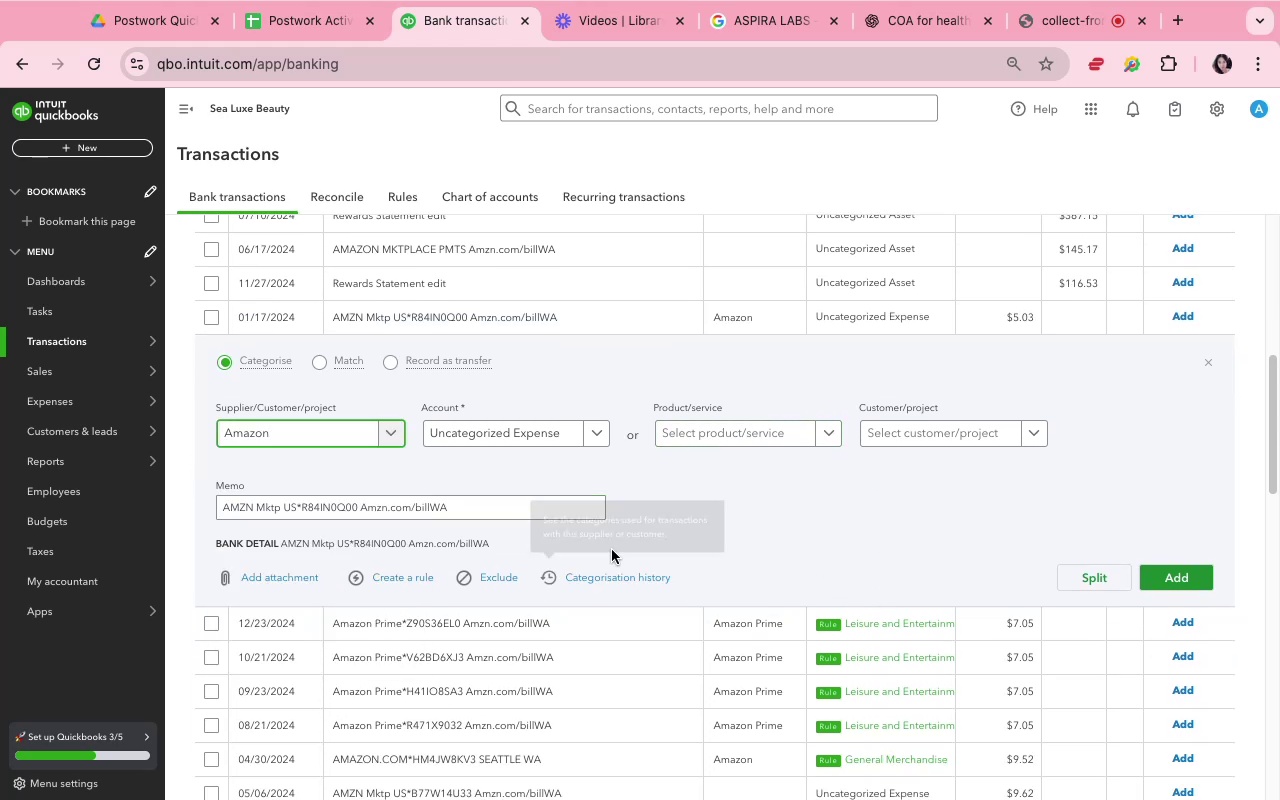 
left_click([681, 495])
 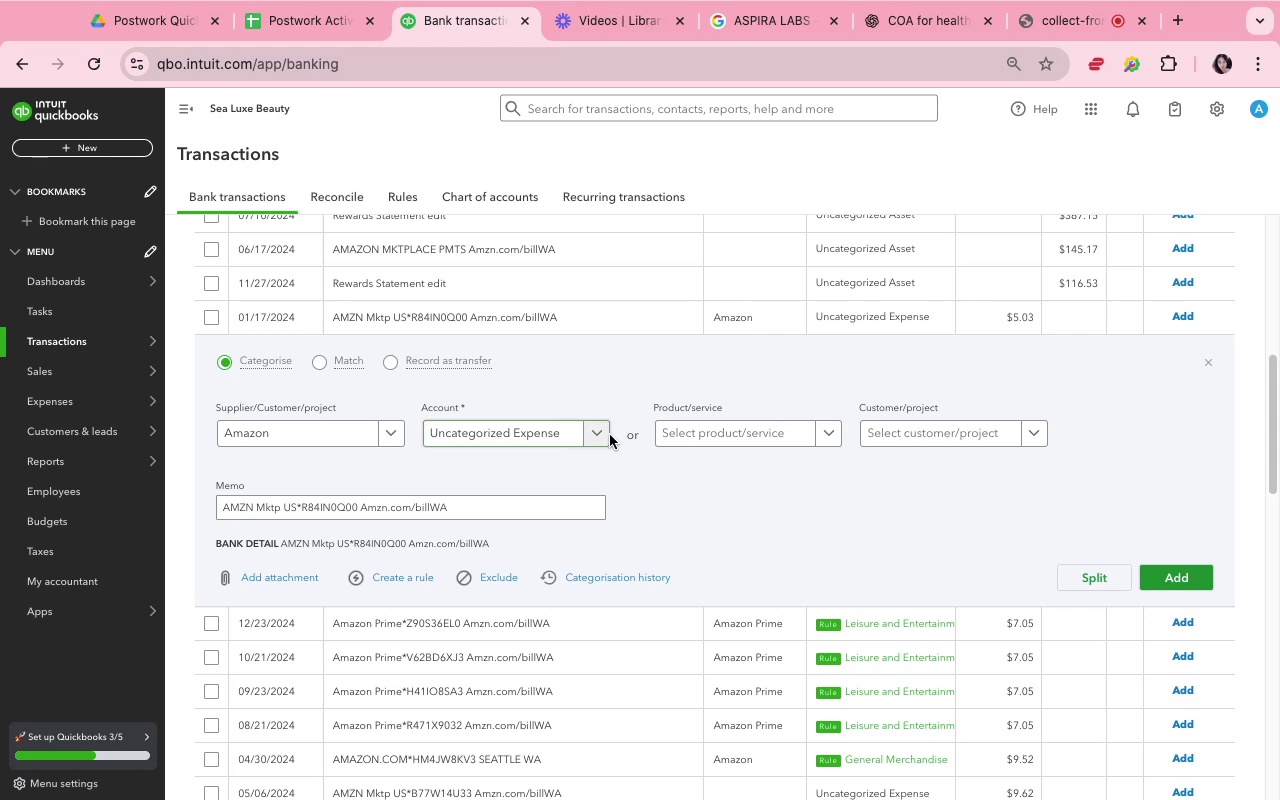 
left_click([609, 435])
 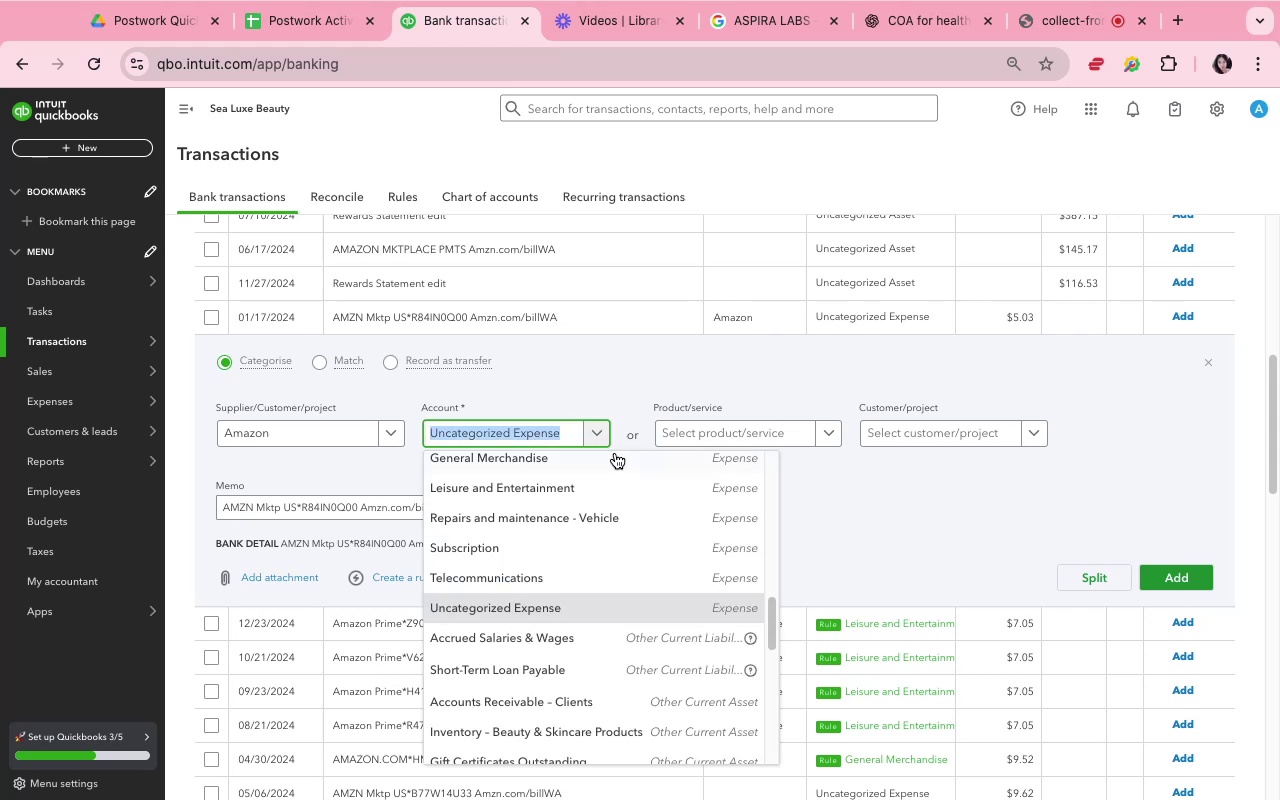 
left_click([616, 454])
 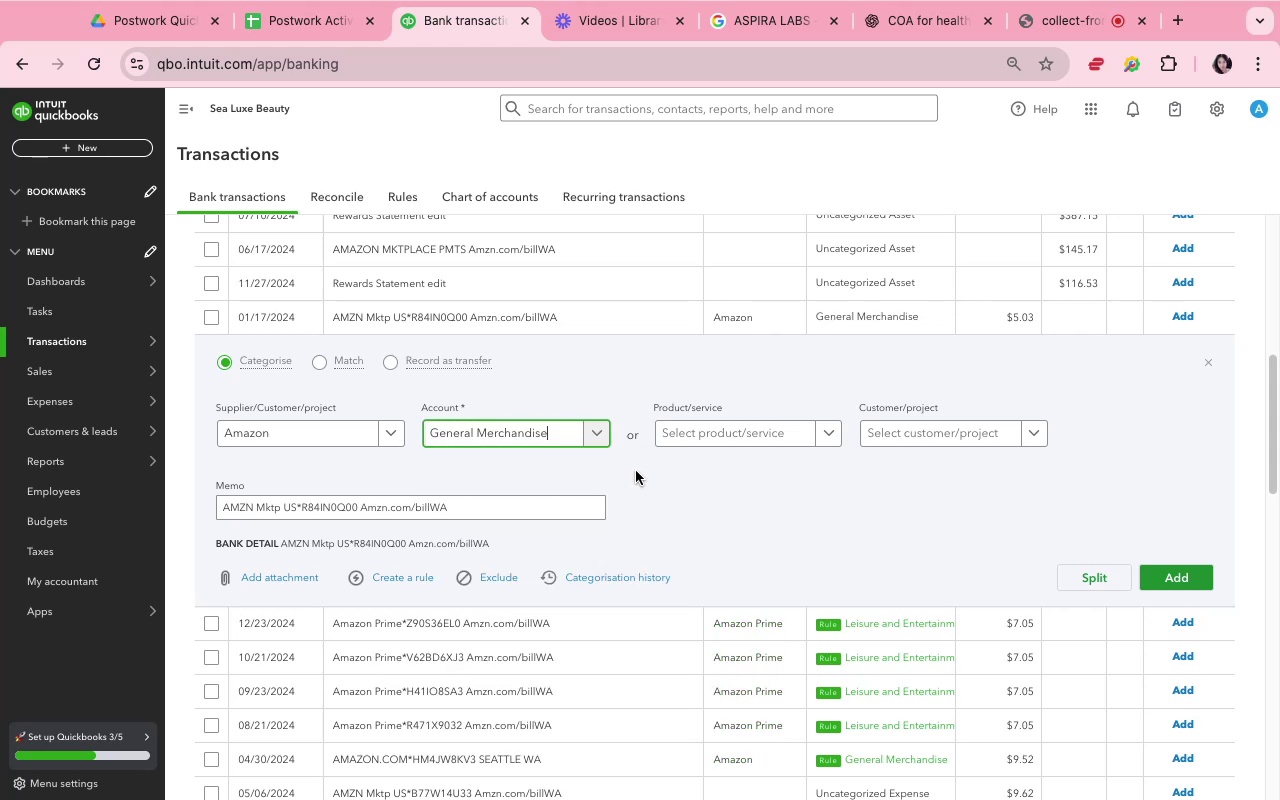 
left_click([638, 472])
 